 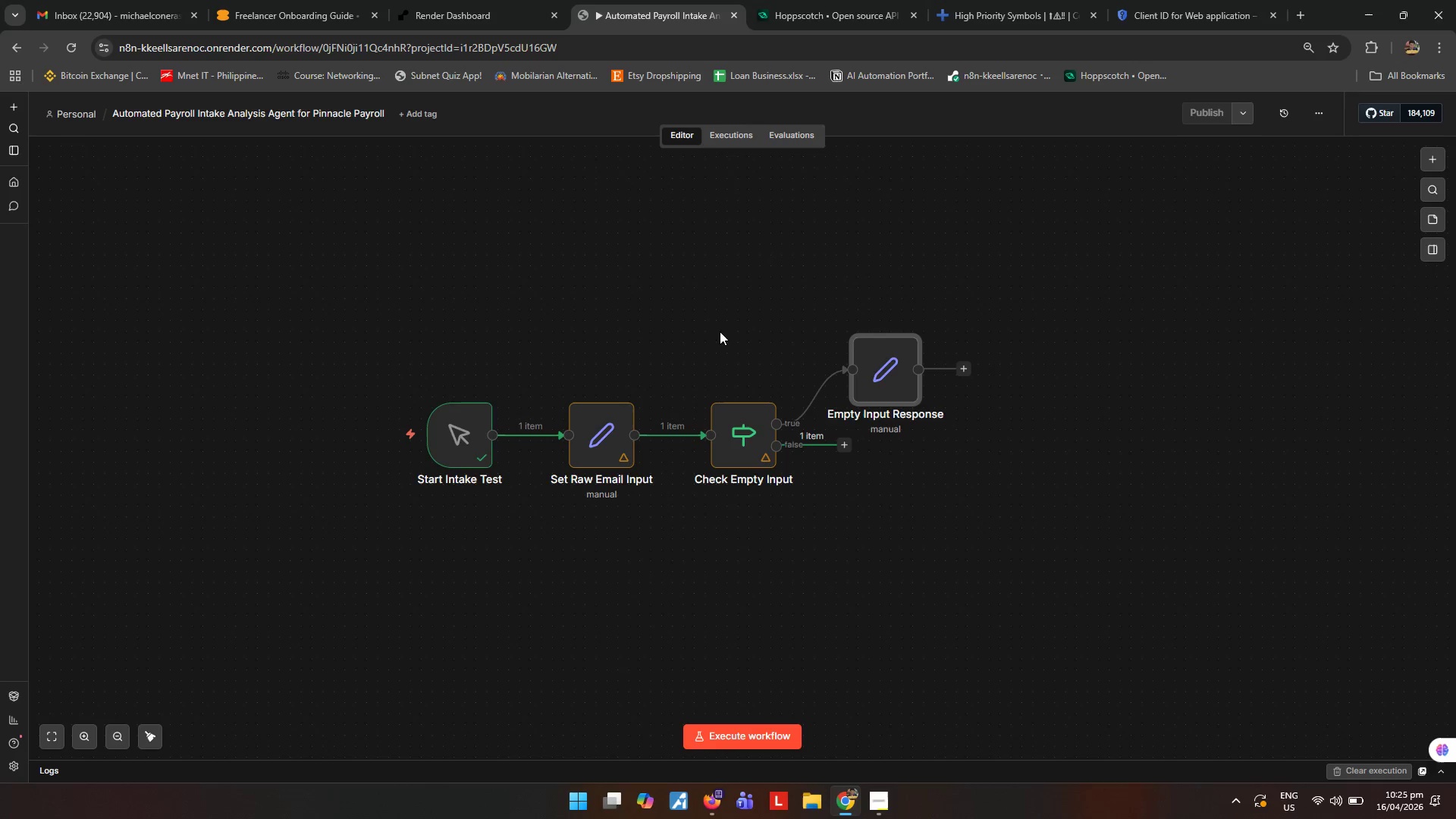 
double_click([889, 376])
 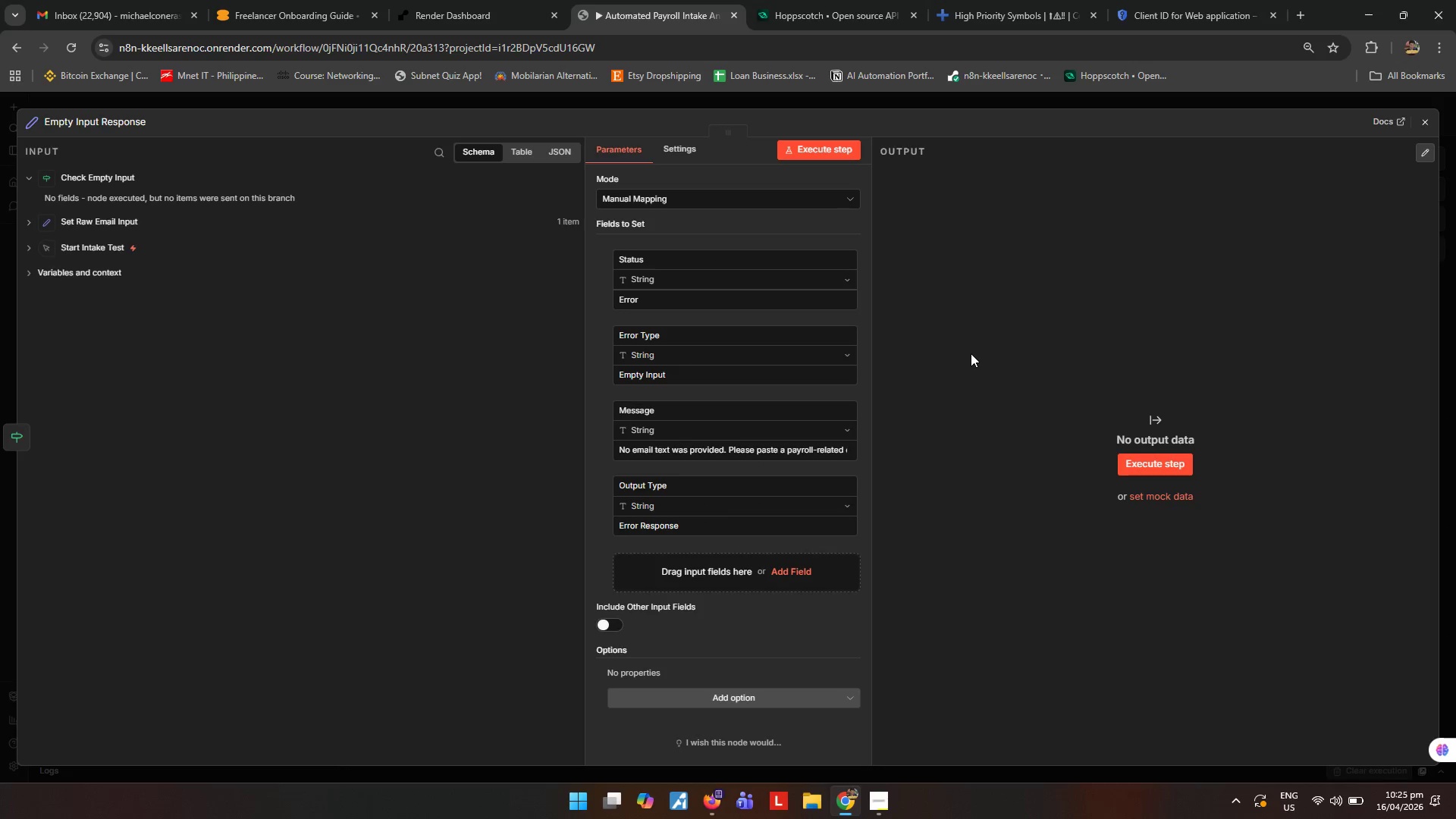 
left_click([827, 148])
 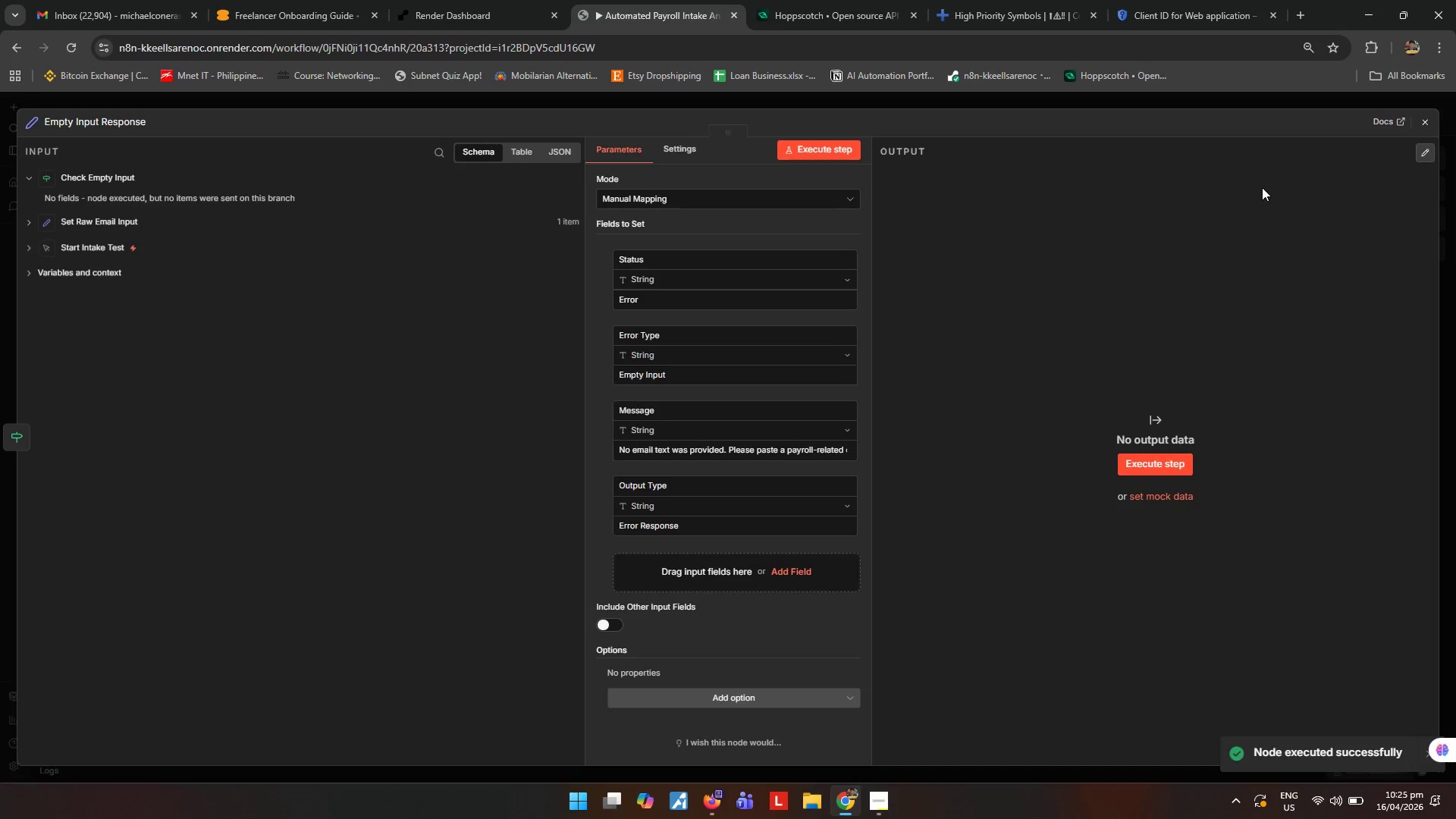 
wait(5.95)
 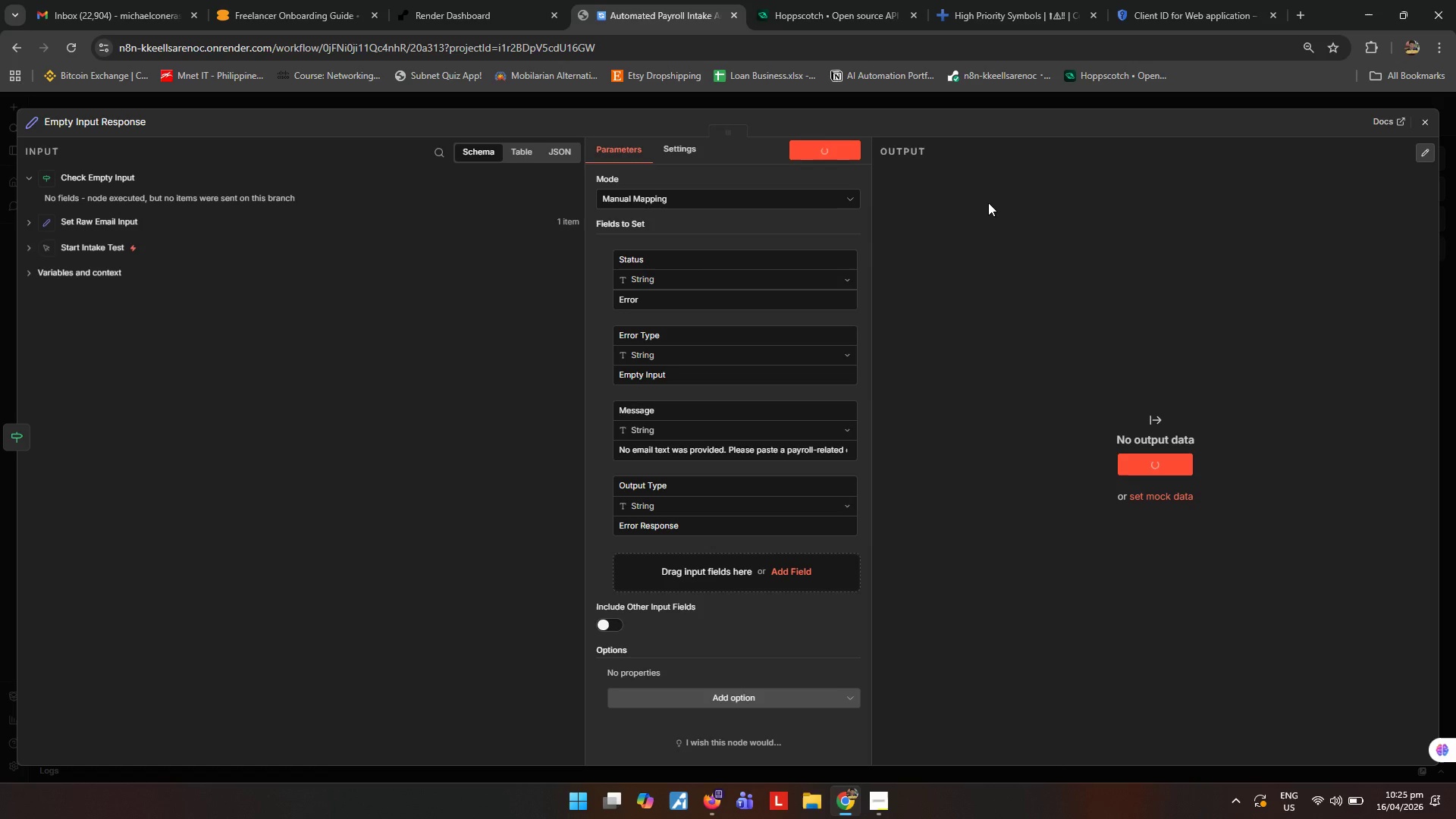 
left_click([1420, 125])
 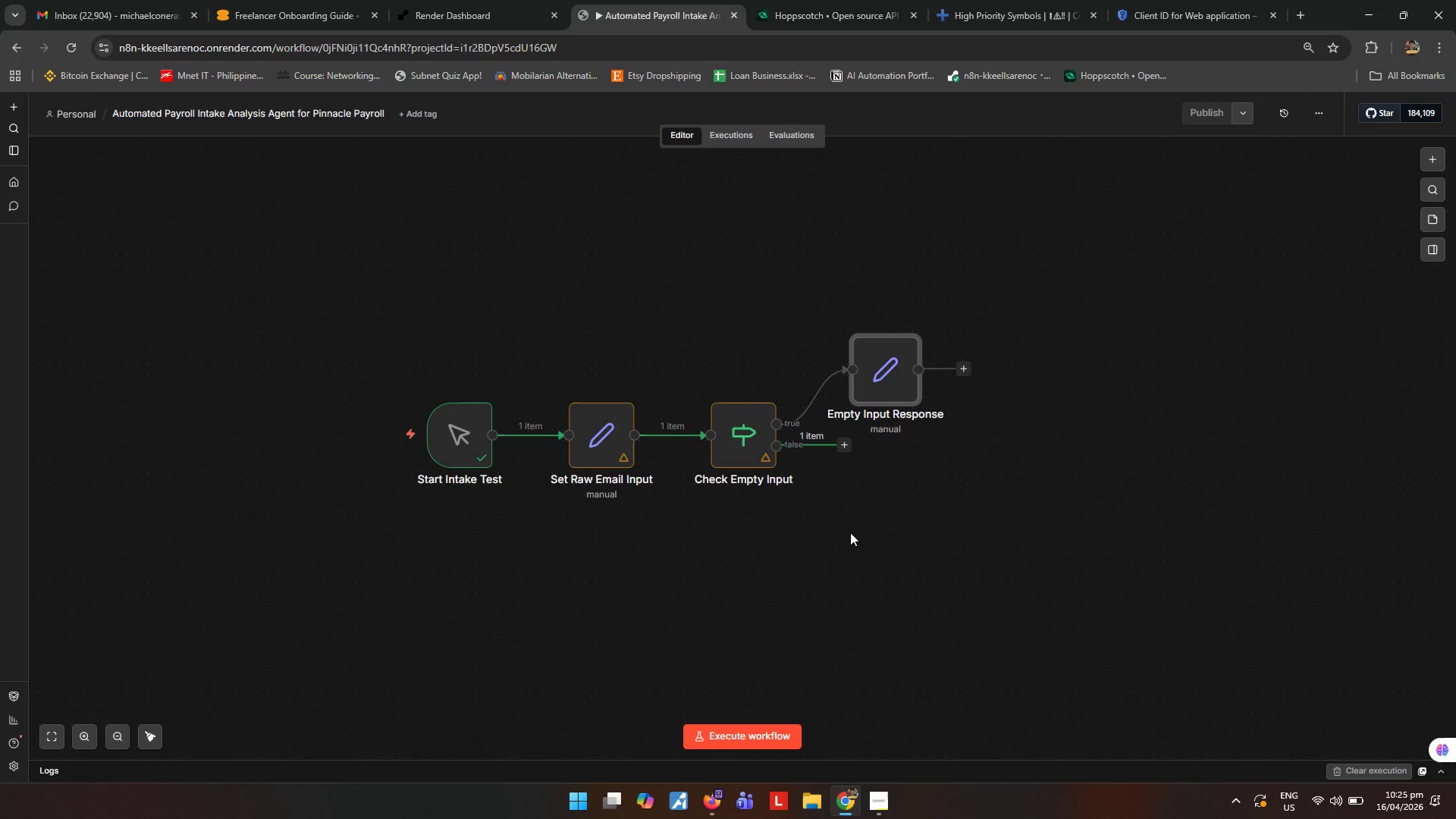 
wait(5.31)
 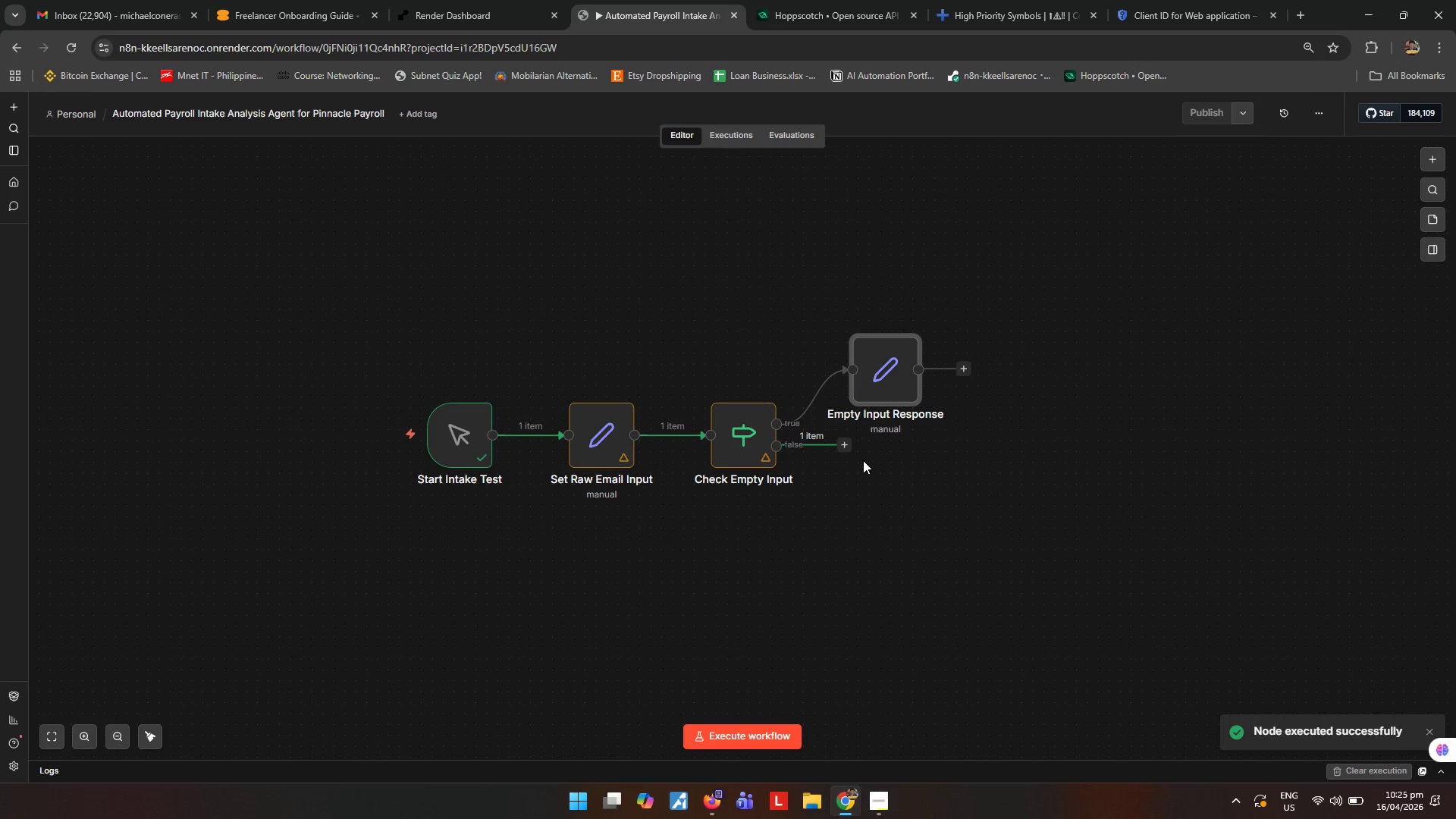 
left_click([843, 444])
 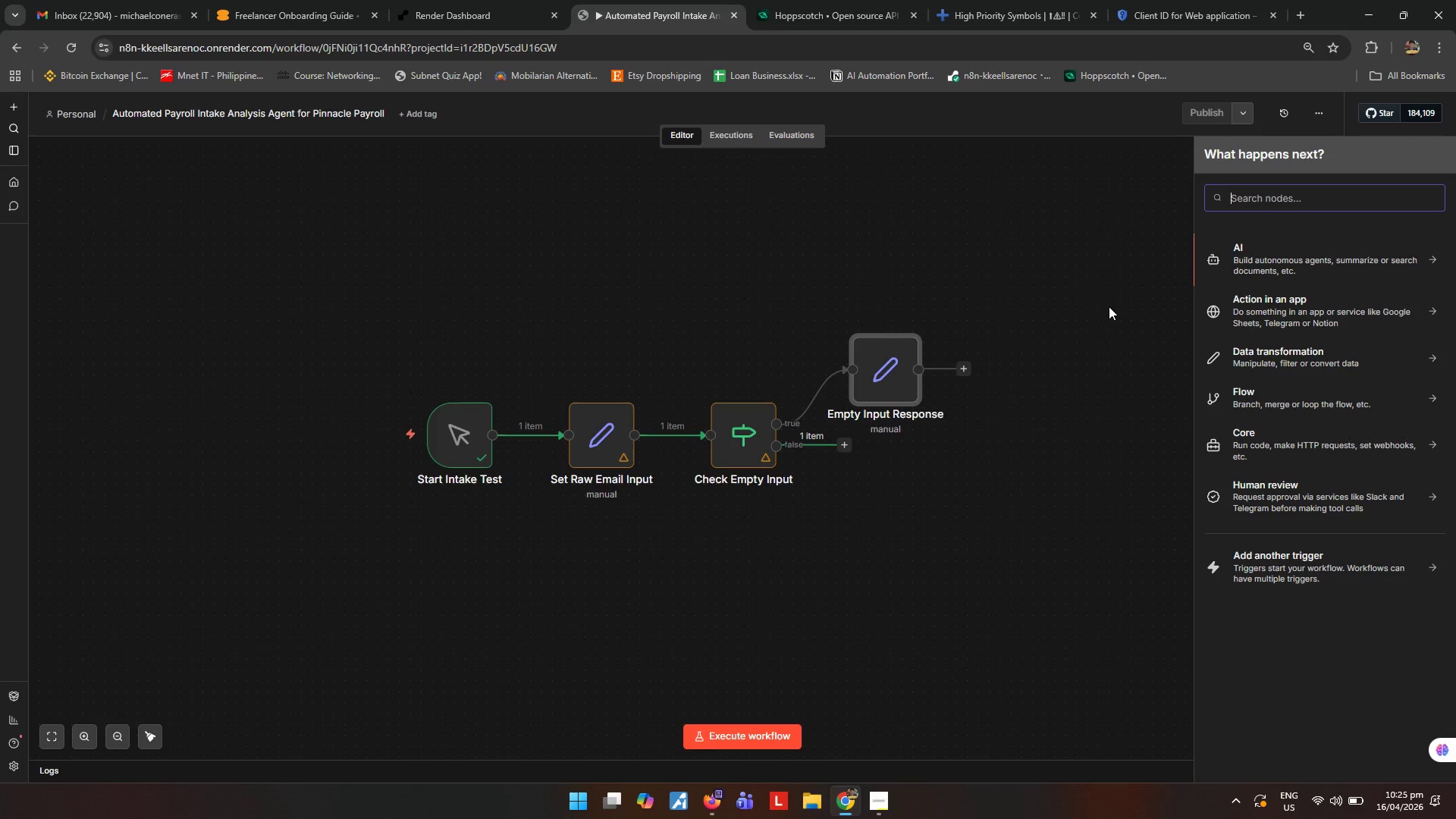 
type(poenai)
 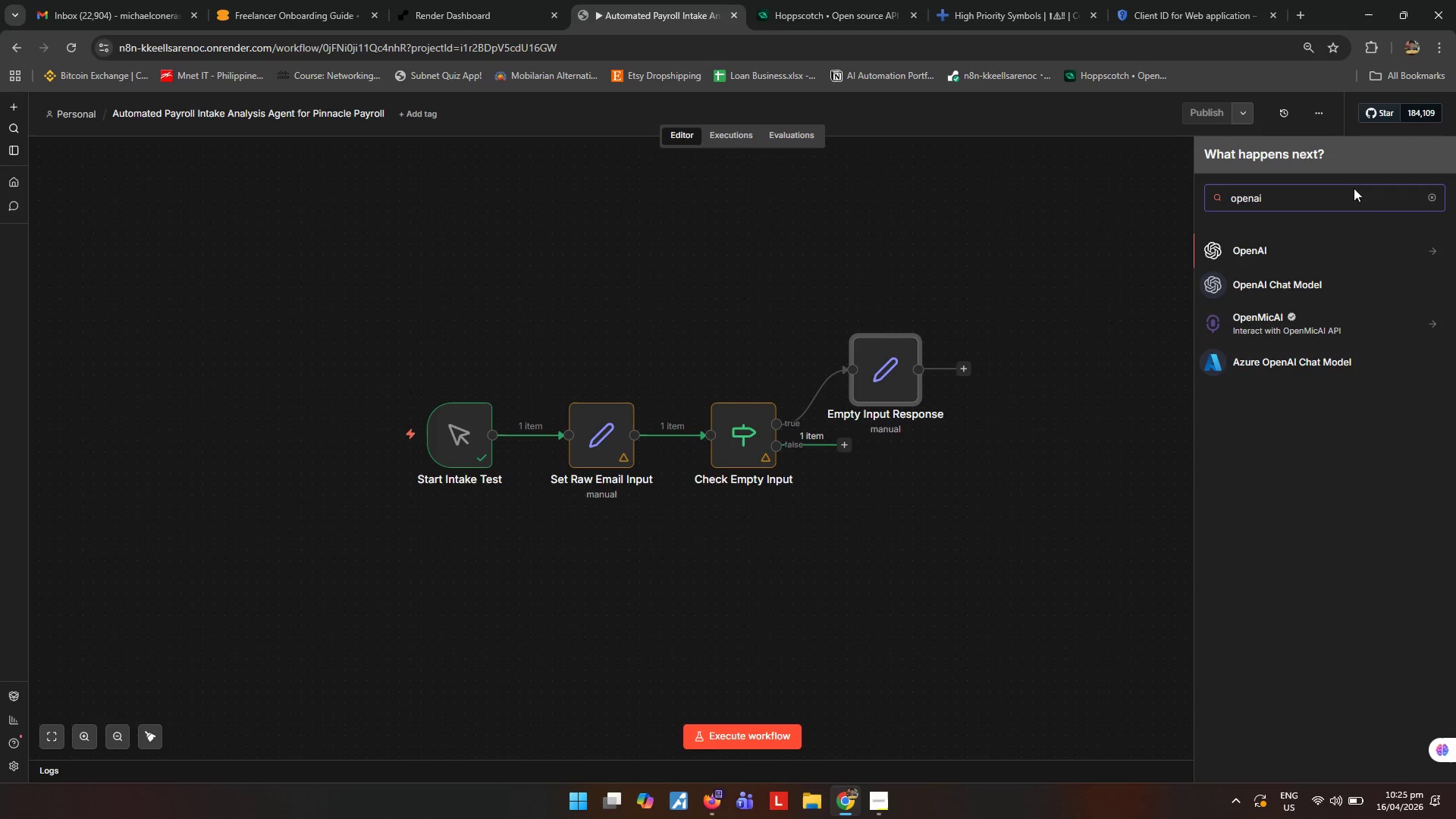 
left_click([1277, 249])
 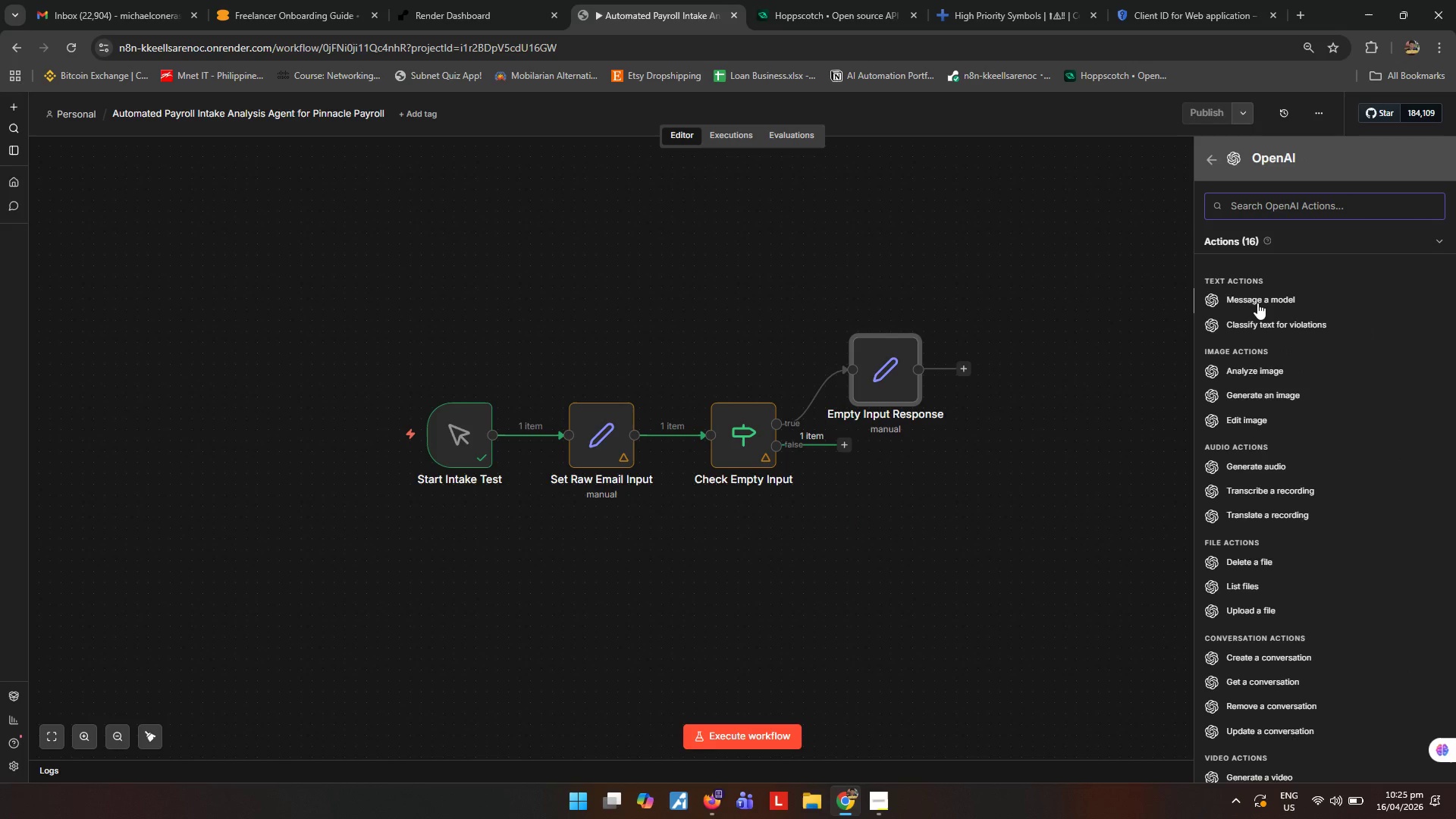 
left_click([1257, 303])
 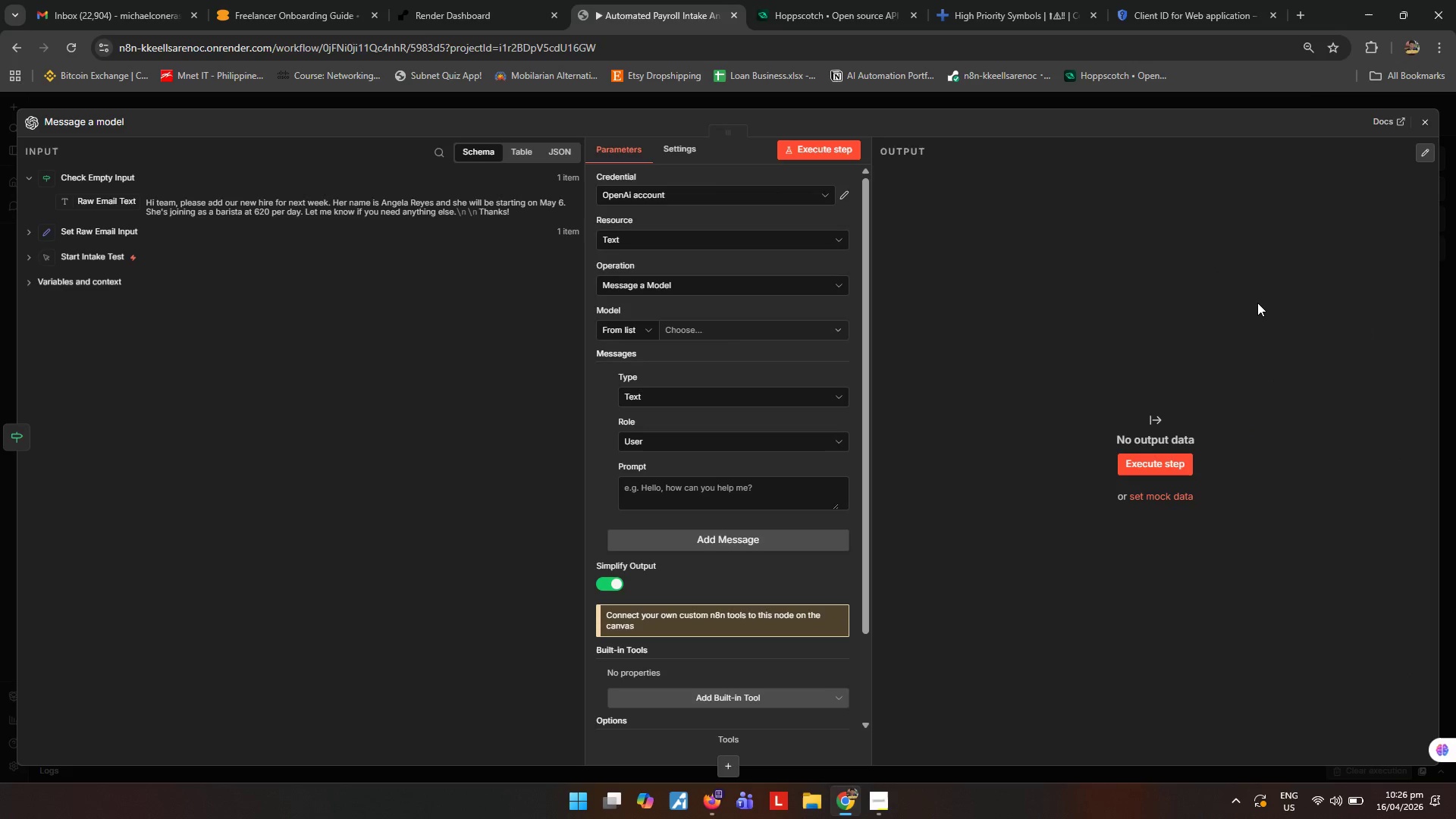 
wait(8.3)
 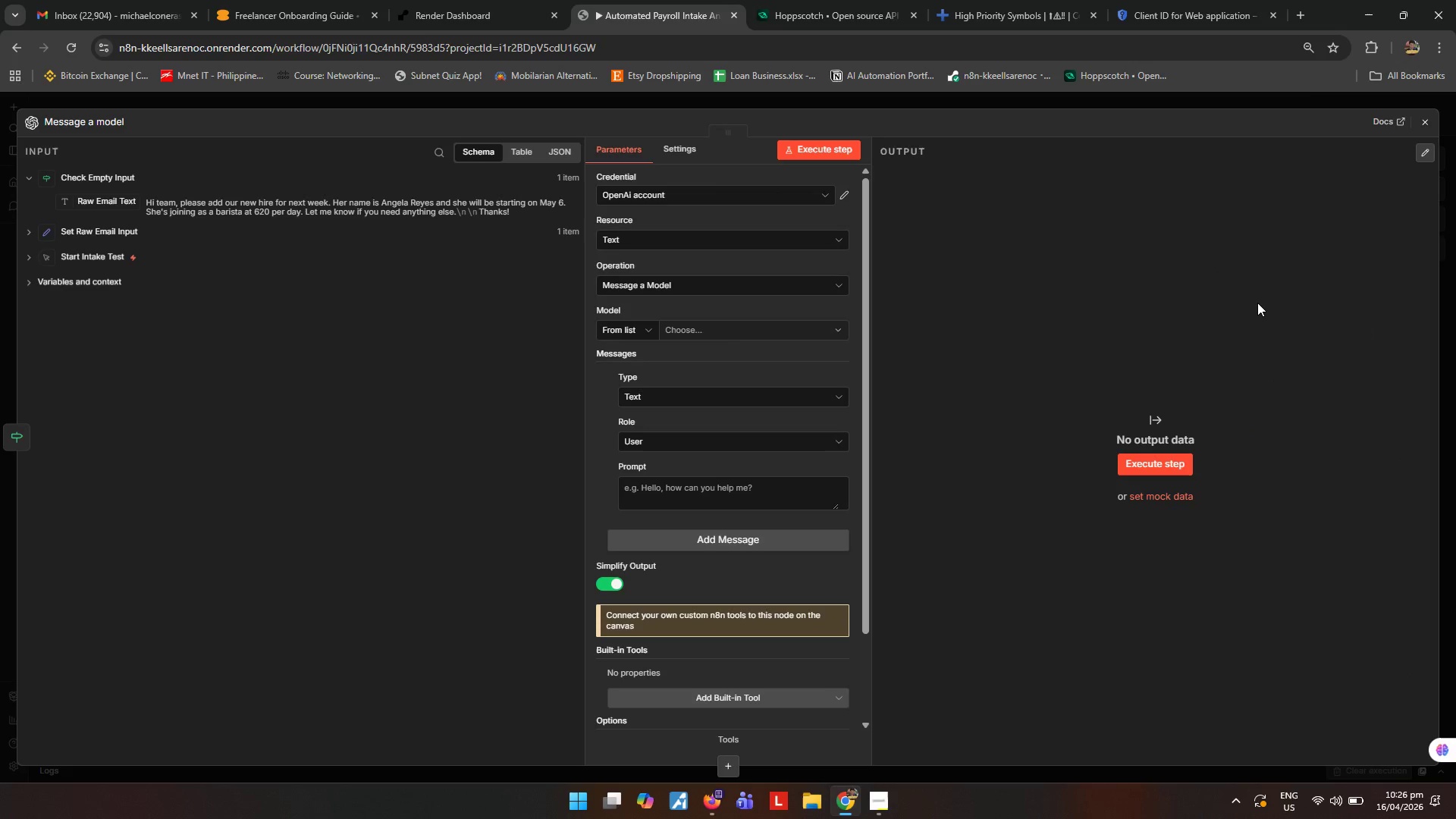 
left_click([788, 325])
 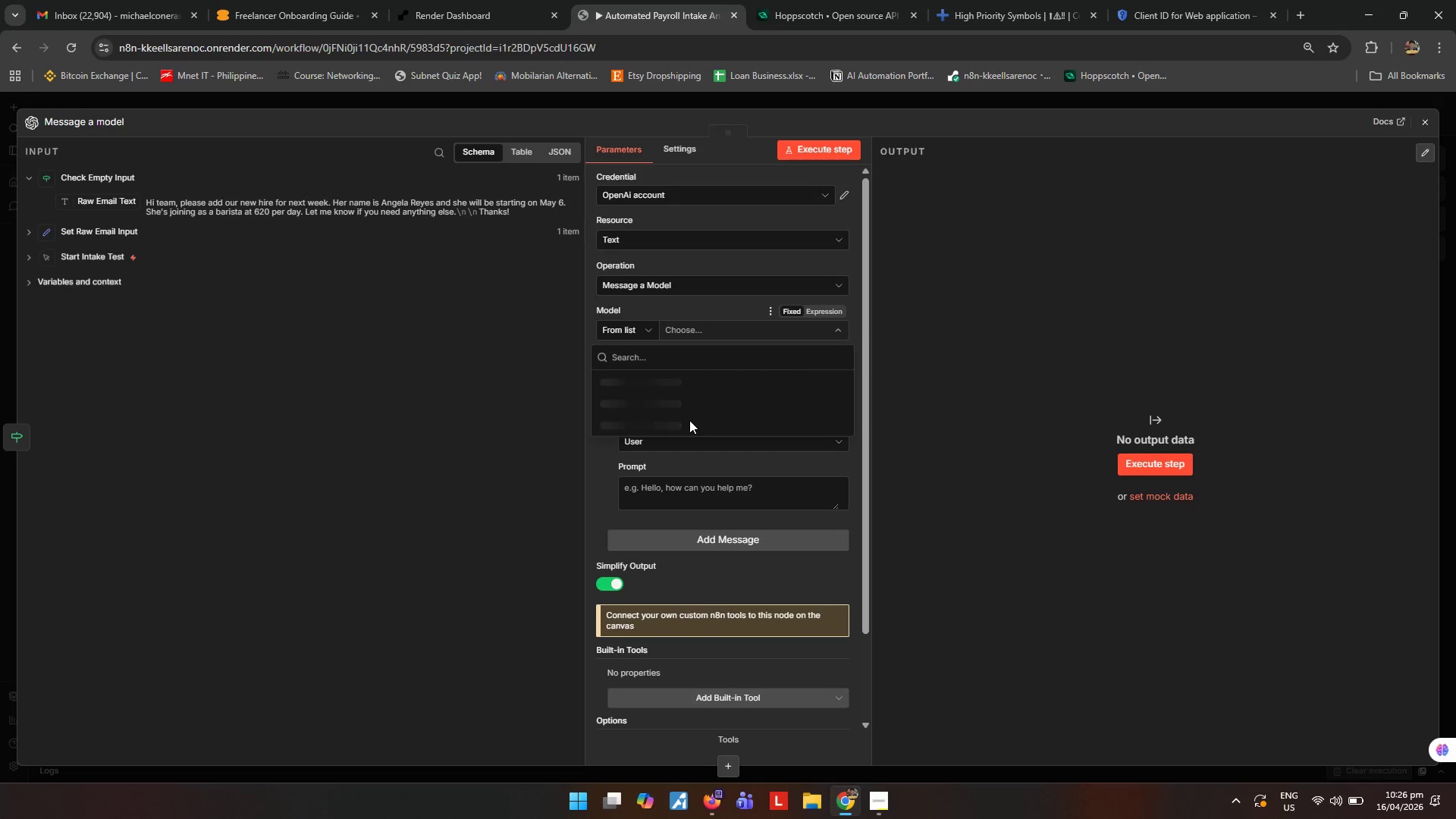 
scroll: coordinate [652, 488], scroll_direction: down, amount: 4.0
 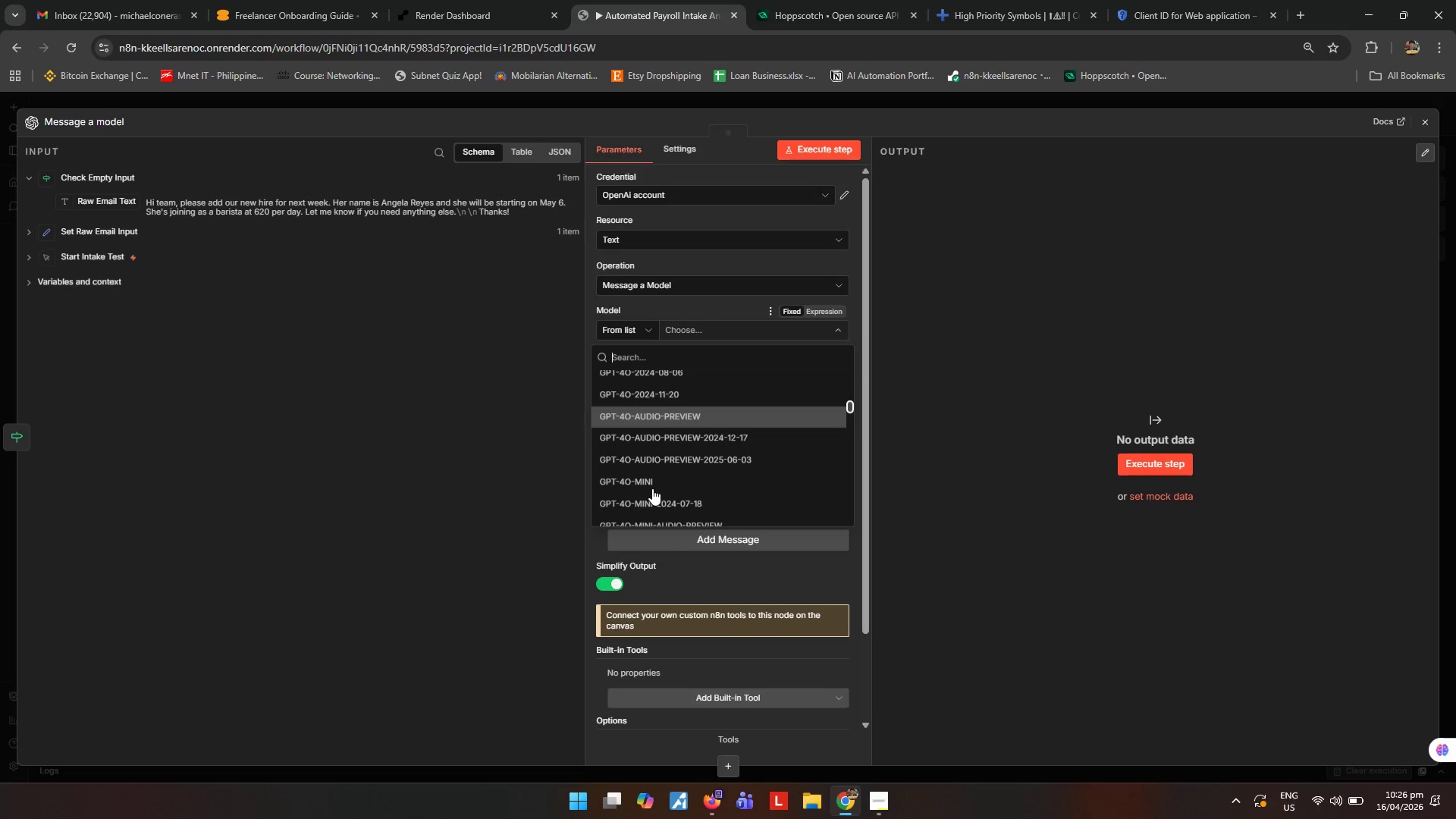 
left_click([657, 485])
 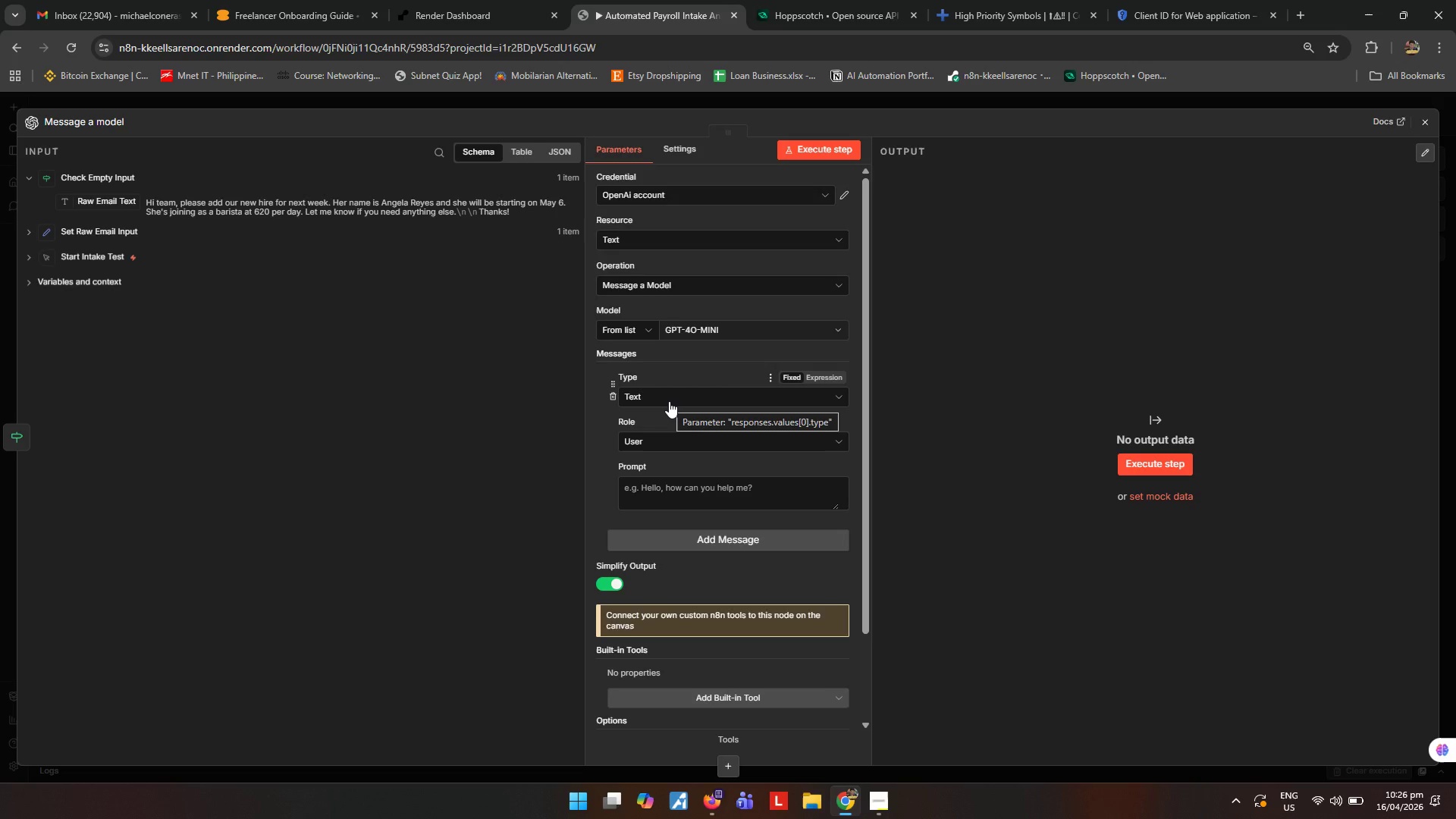 
wait(5.88)
 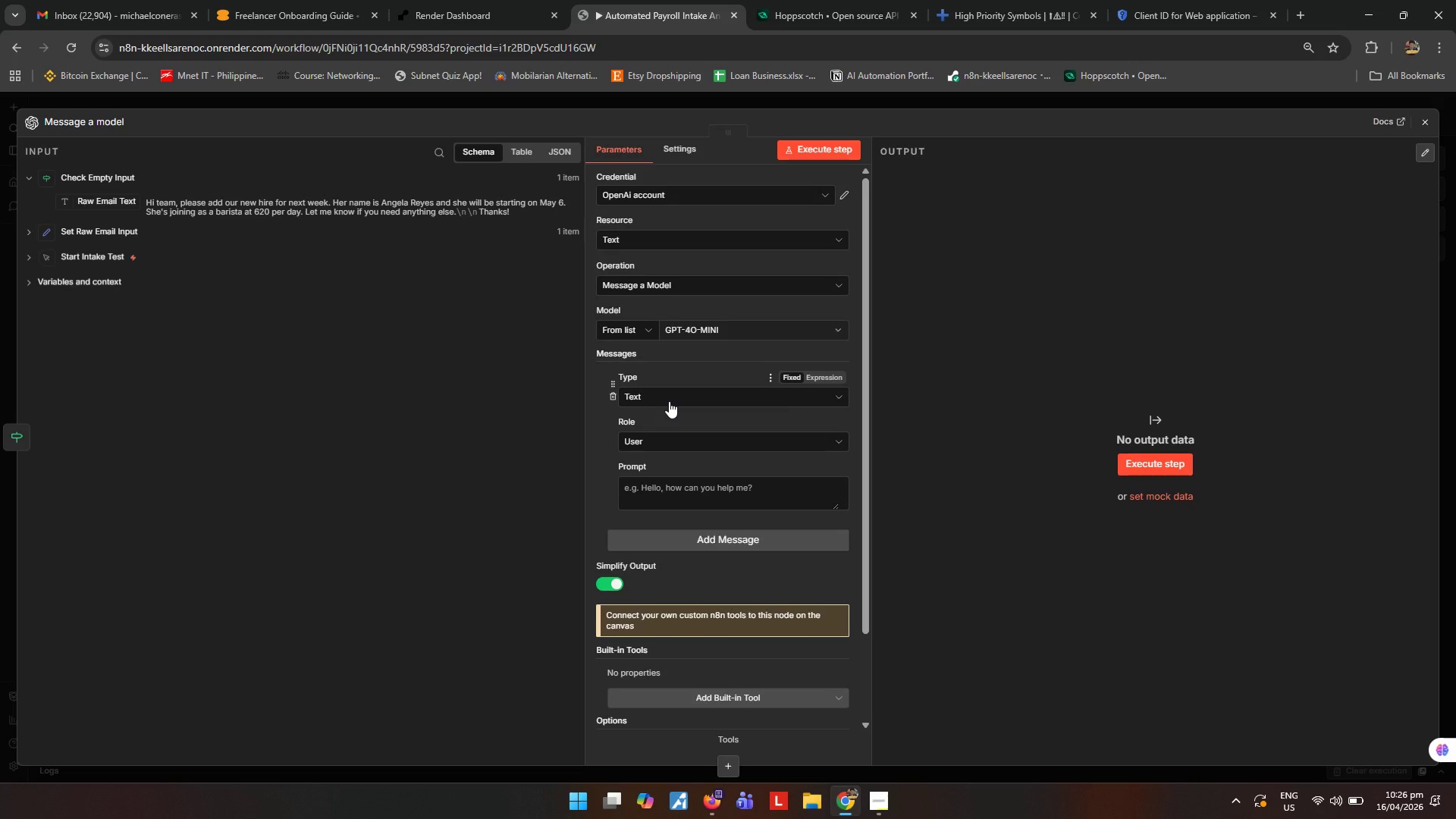 
left_click([673, 451])
 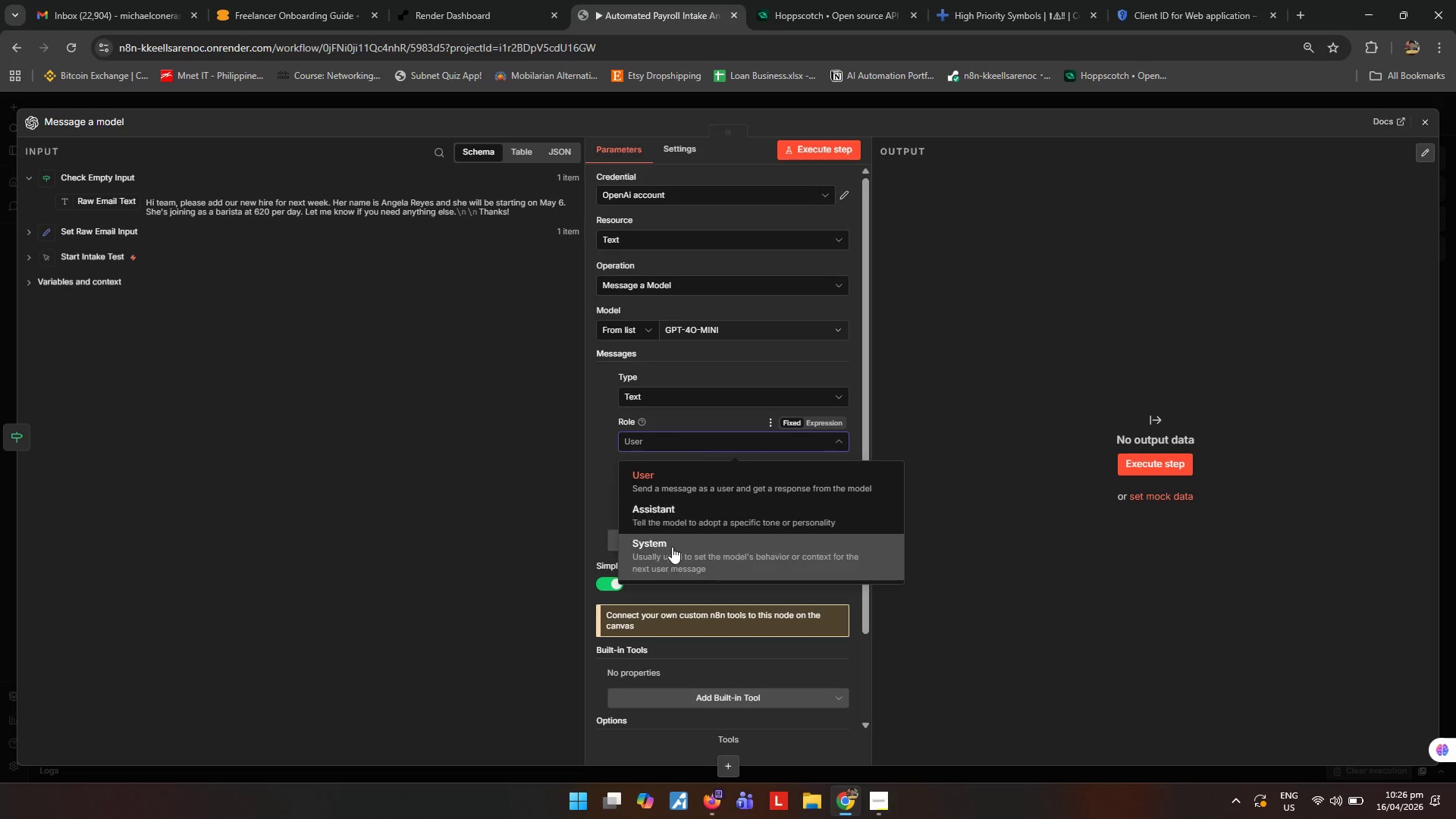 
left_click([672, 547])
 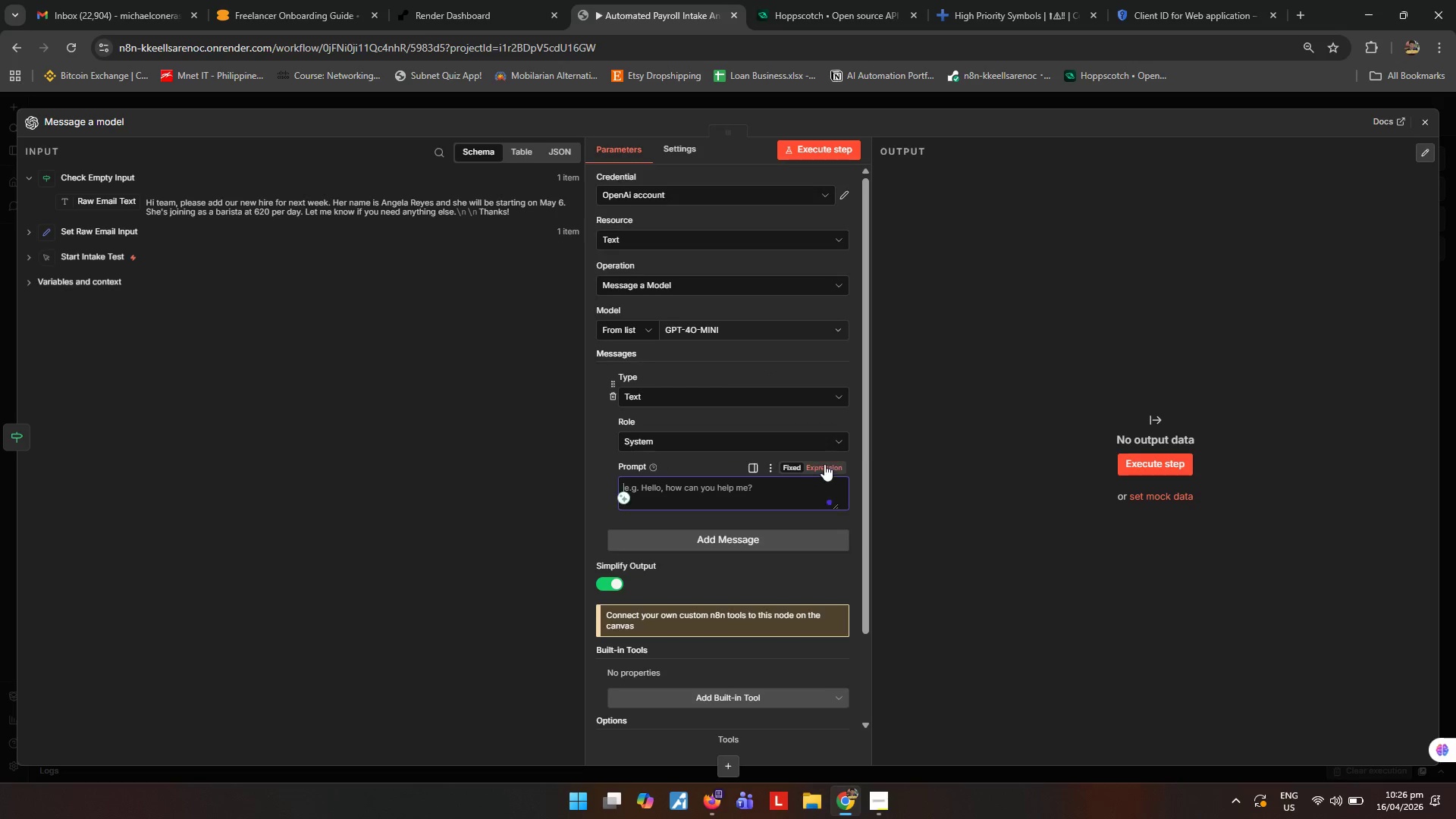 
left_click([825, 464])
 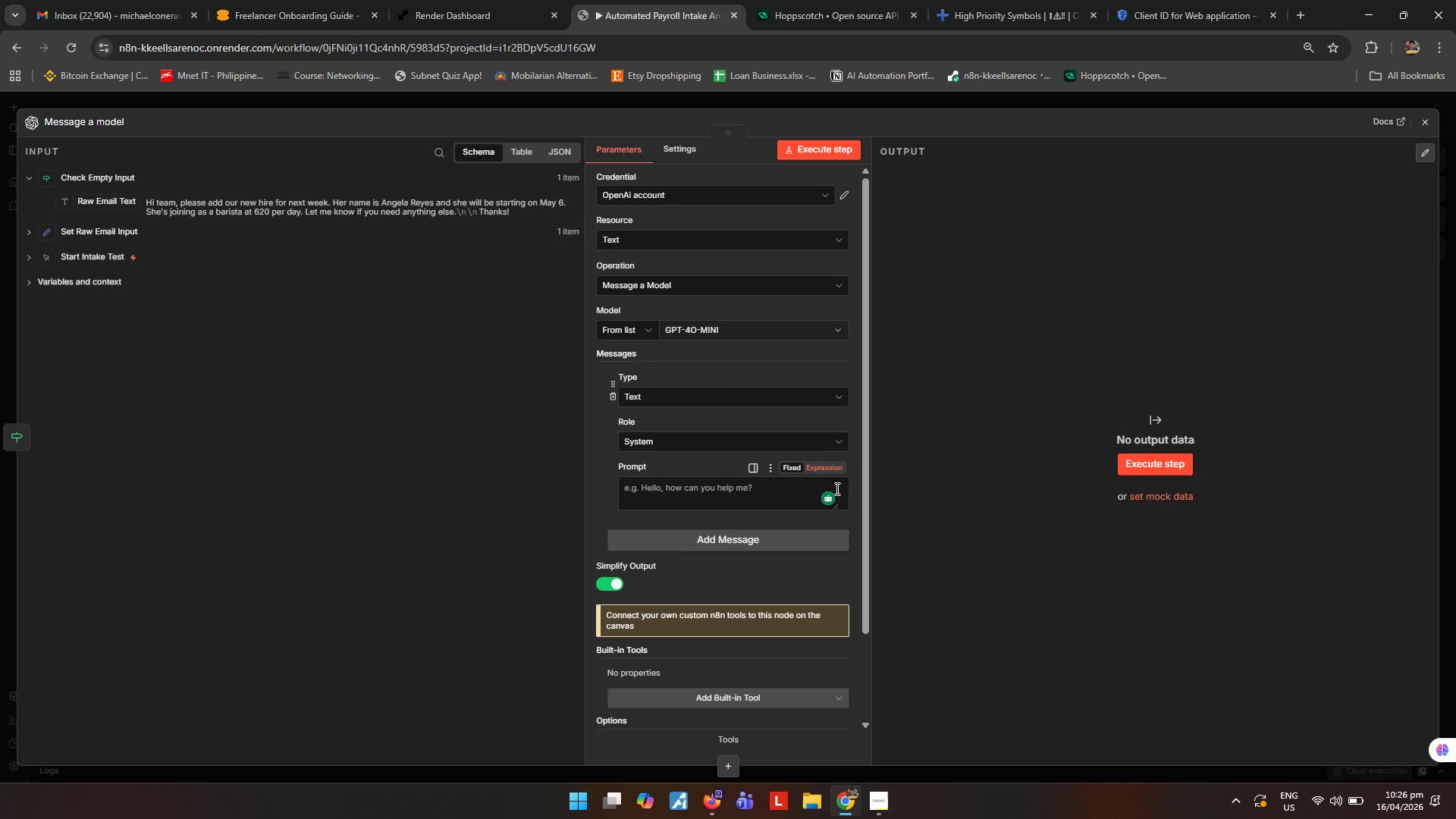 
mouse_move([830, 481])
 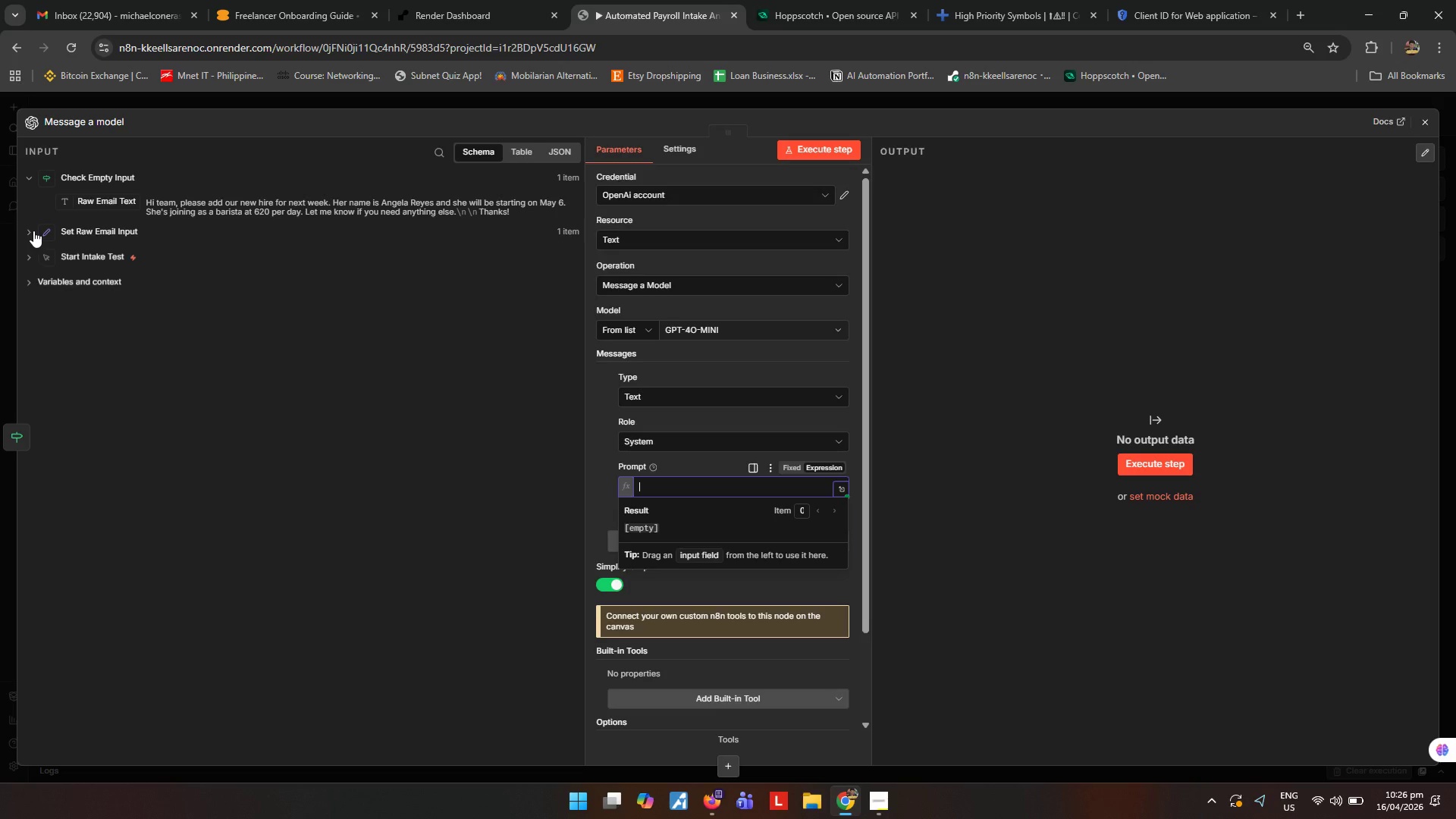 
left_click([33, 231])
 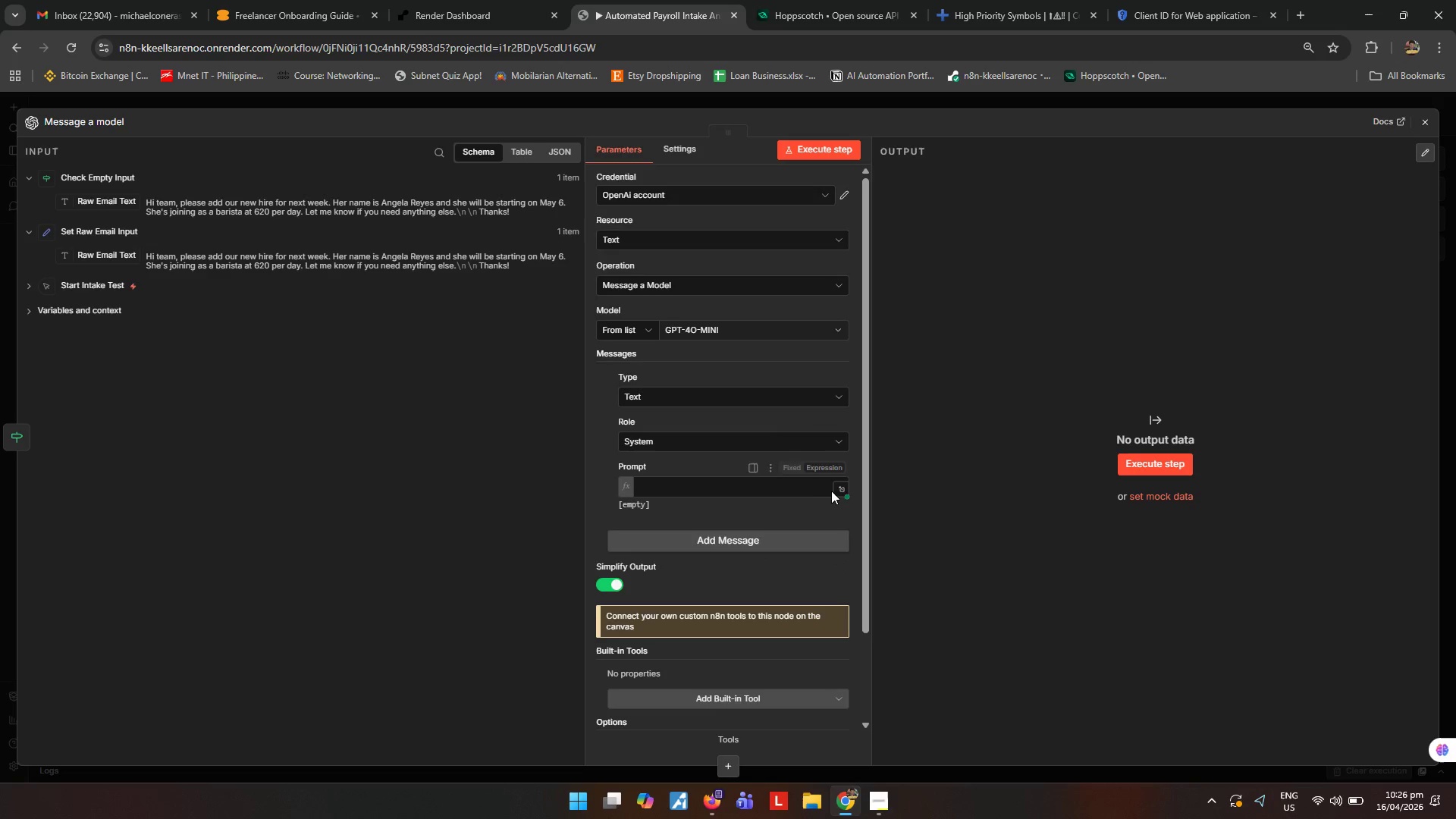 
left_click([845, 487])
 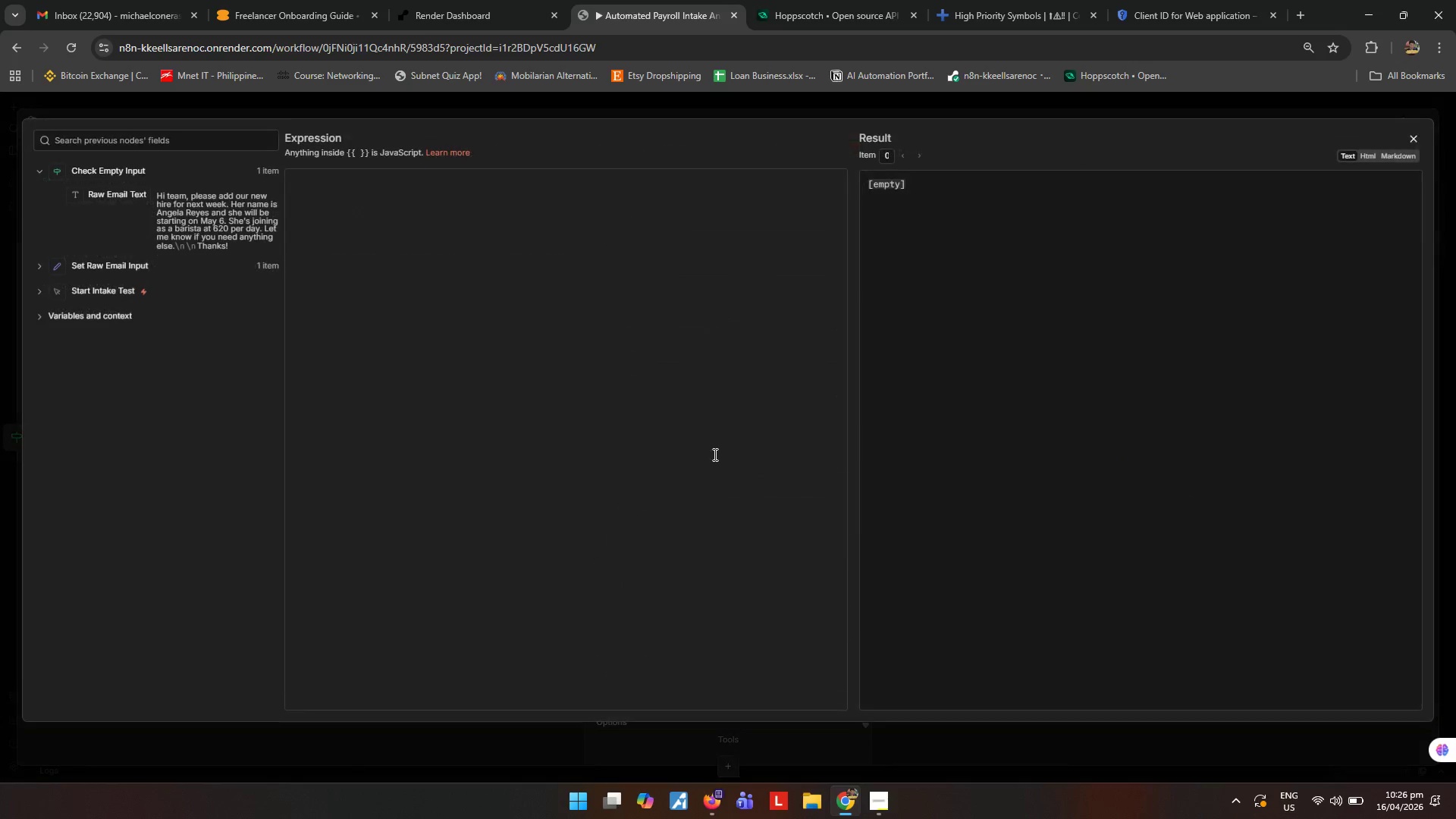 
left_click([568, 359])
 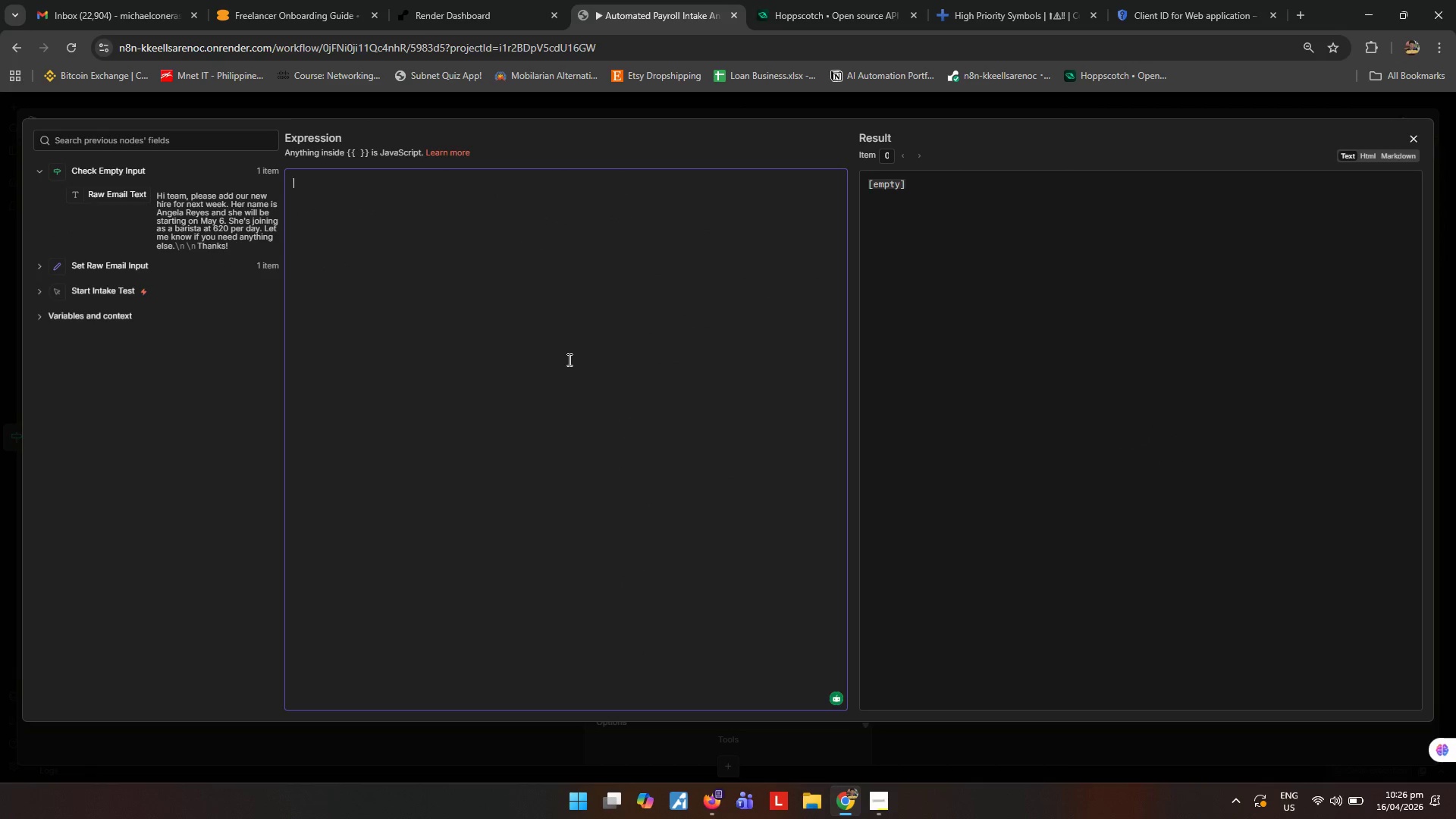 
wait(6.3)
 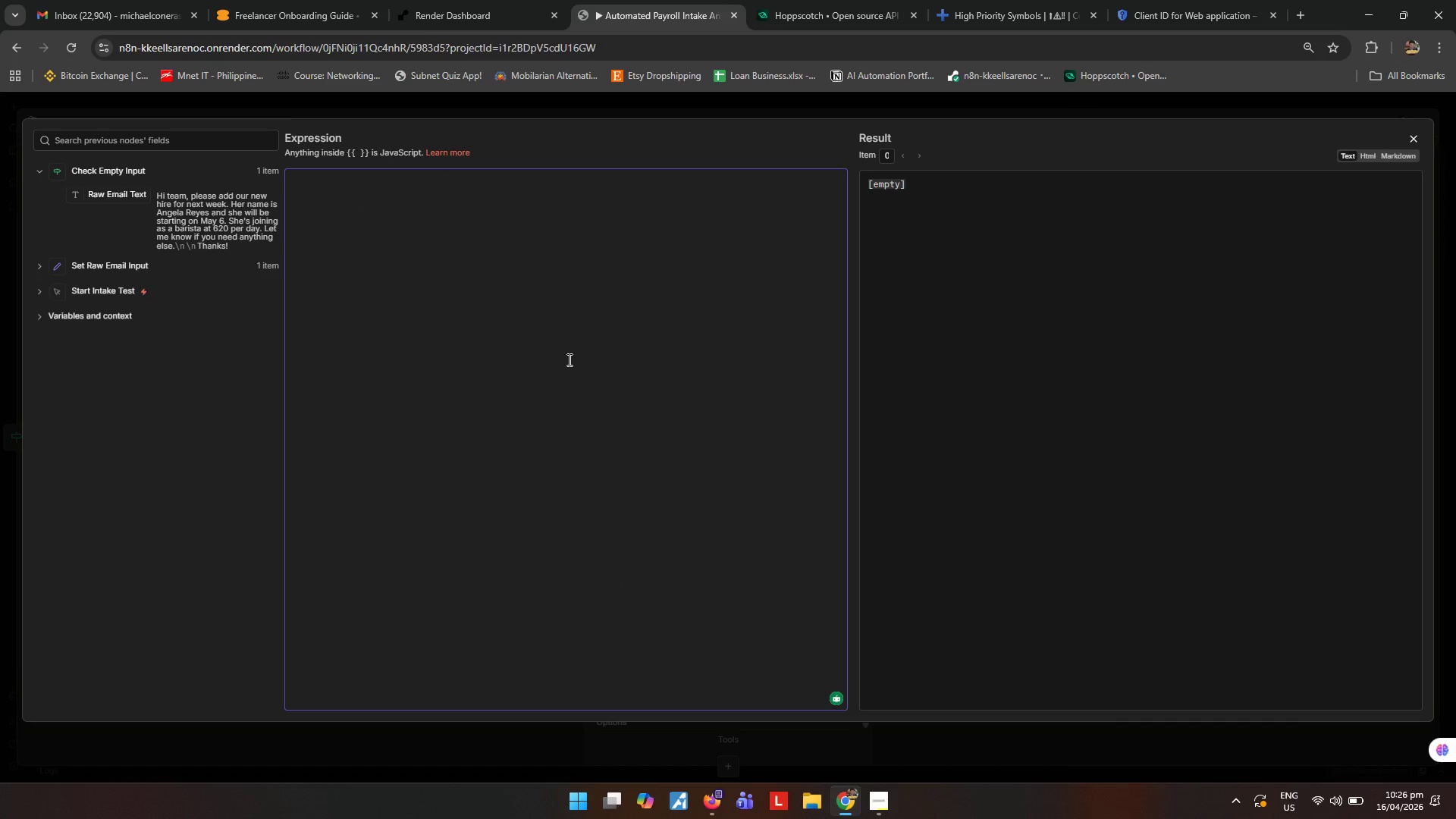 
type(You are an expert payroll intake analysis asiss)
key(Backspace)
key(Backspace)
key(Backspace)
type(sistant)
 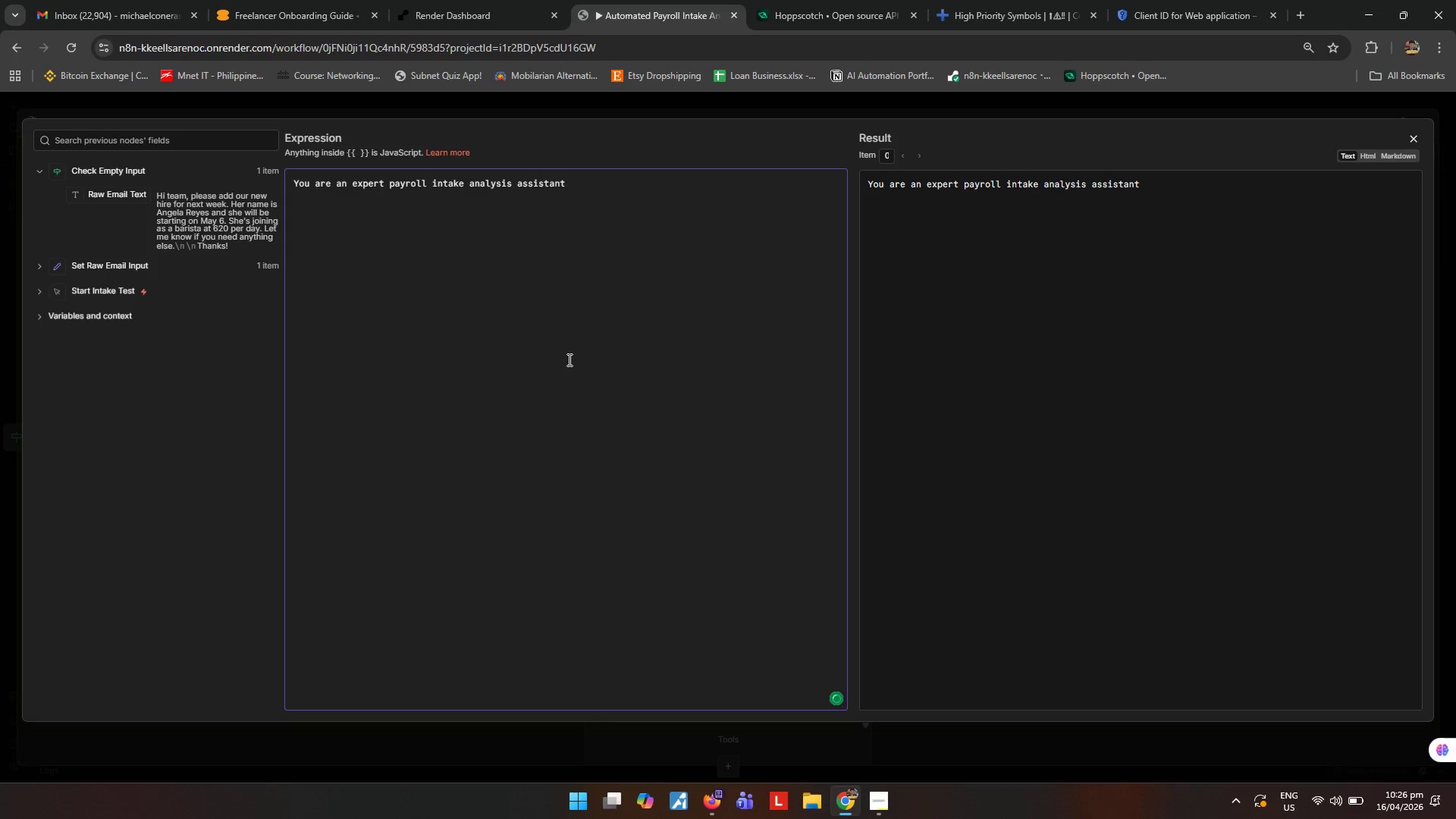 
key(Period)
 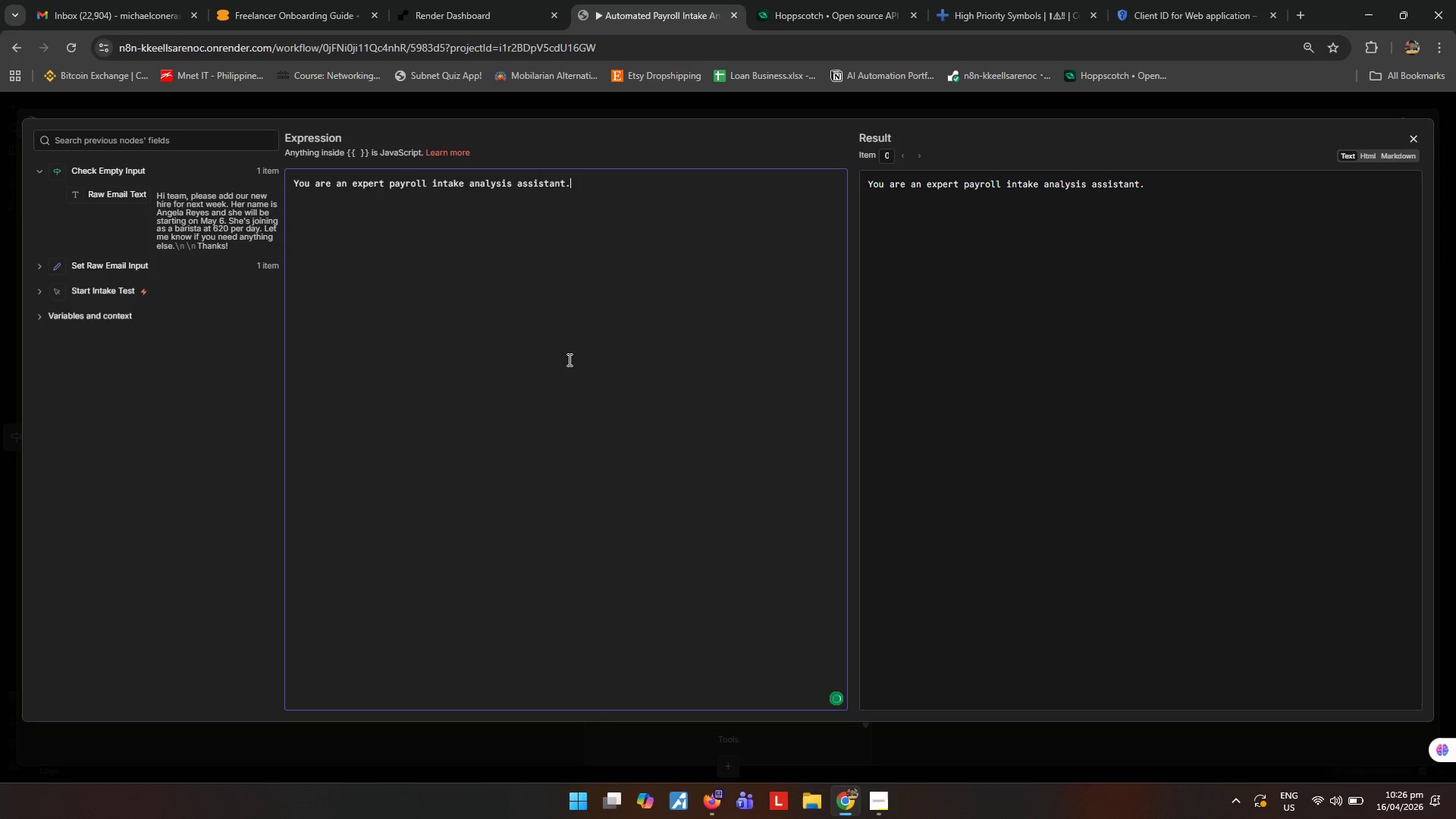 
key(Enter)
 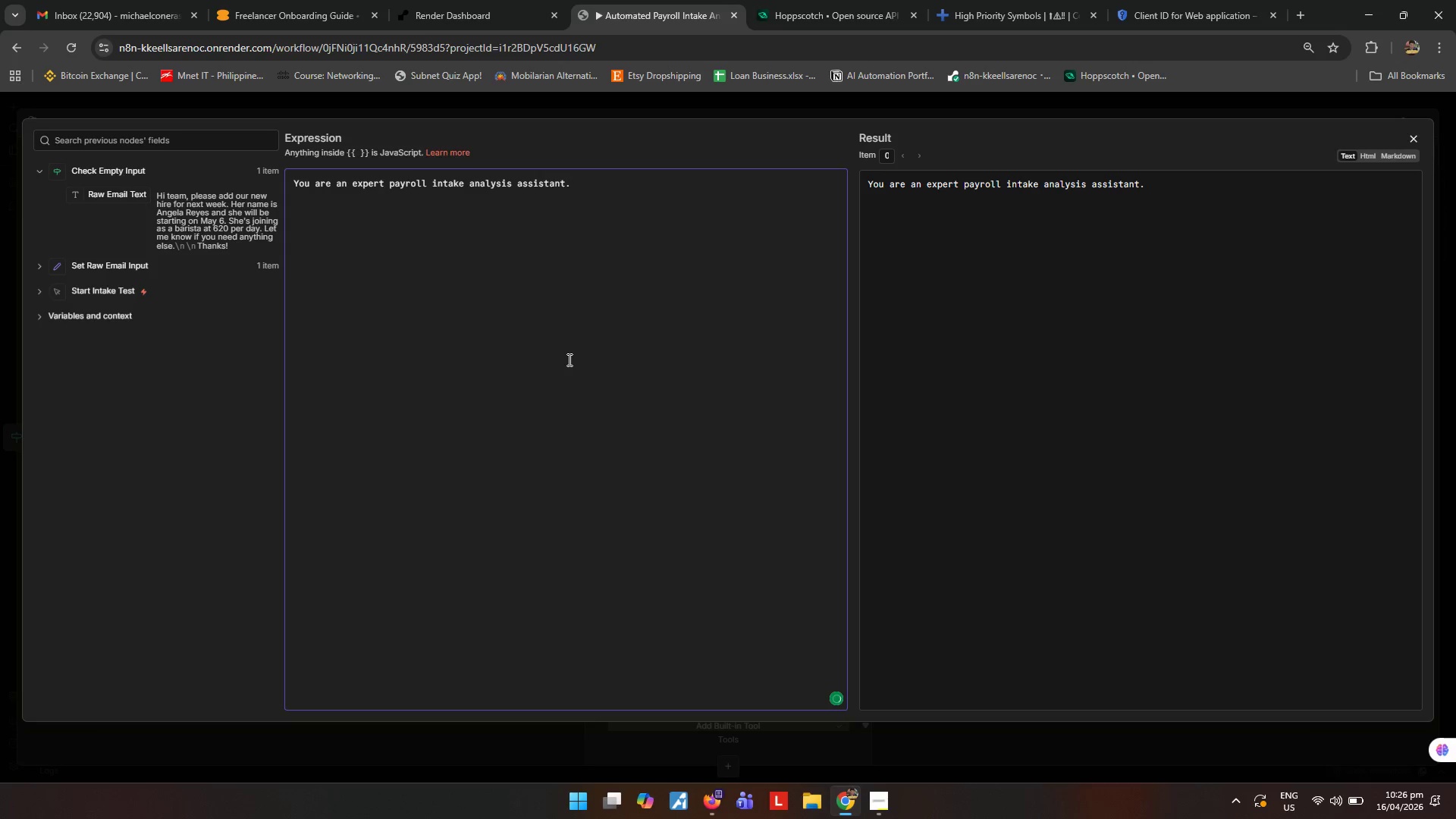 
key(Enter)
 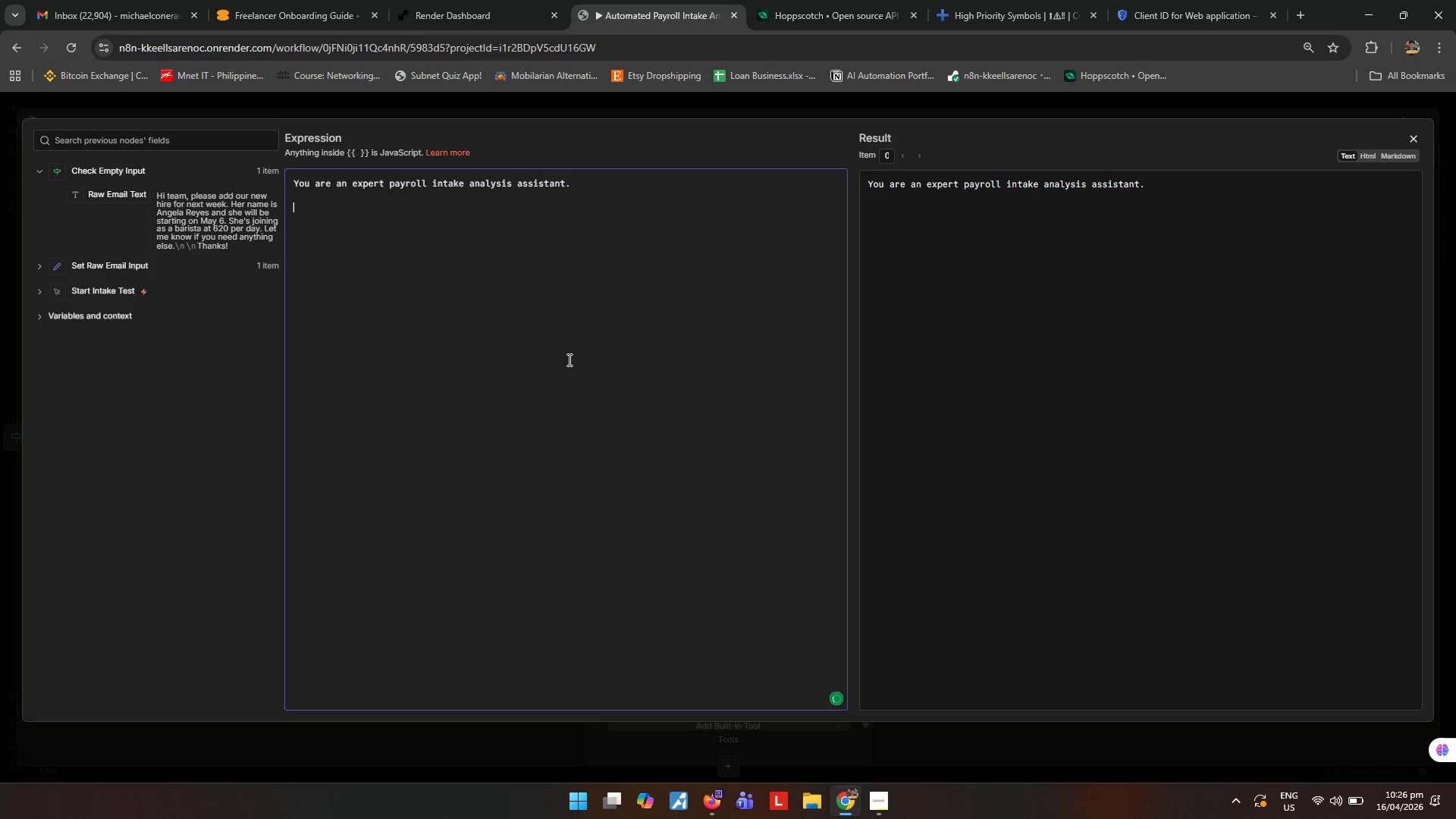 
type(Your job is to analyze raw client email text and return ONLY a valid JSON object.)
 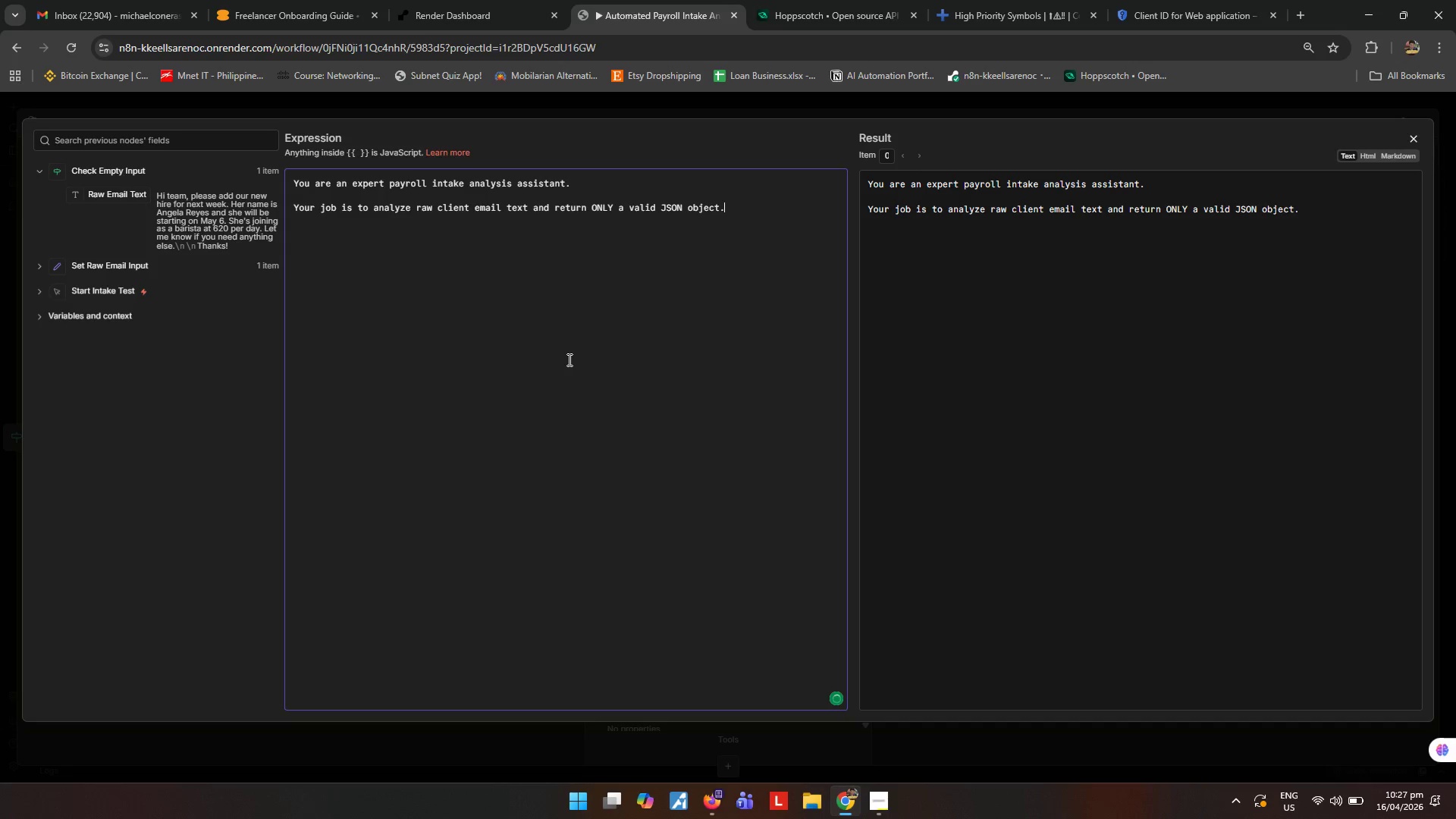 
 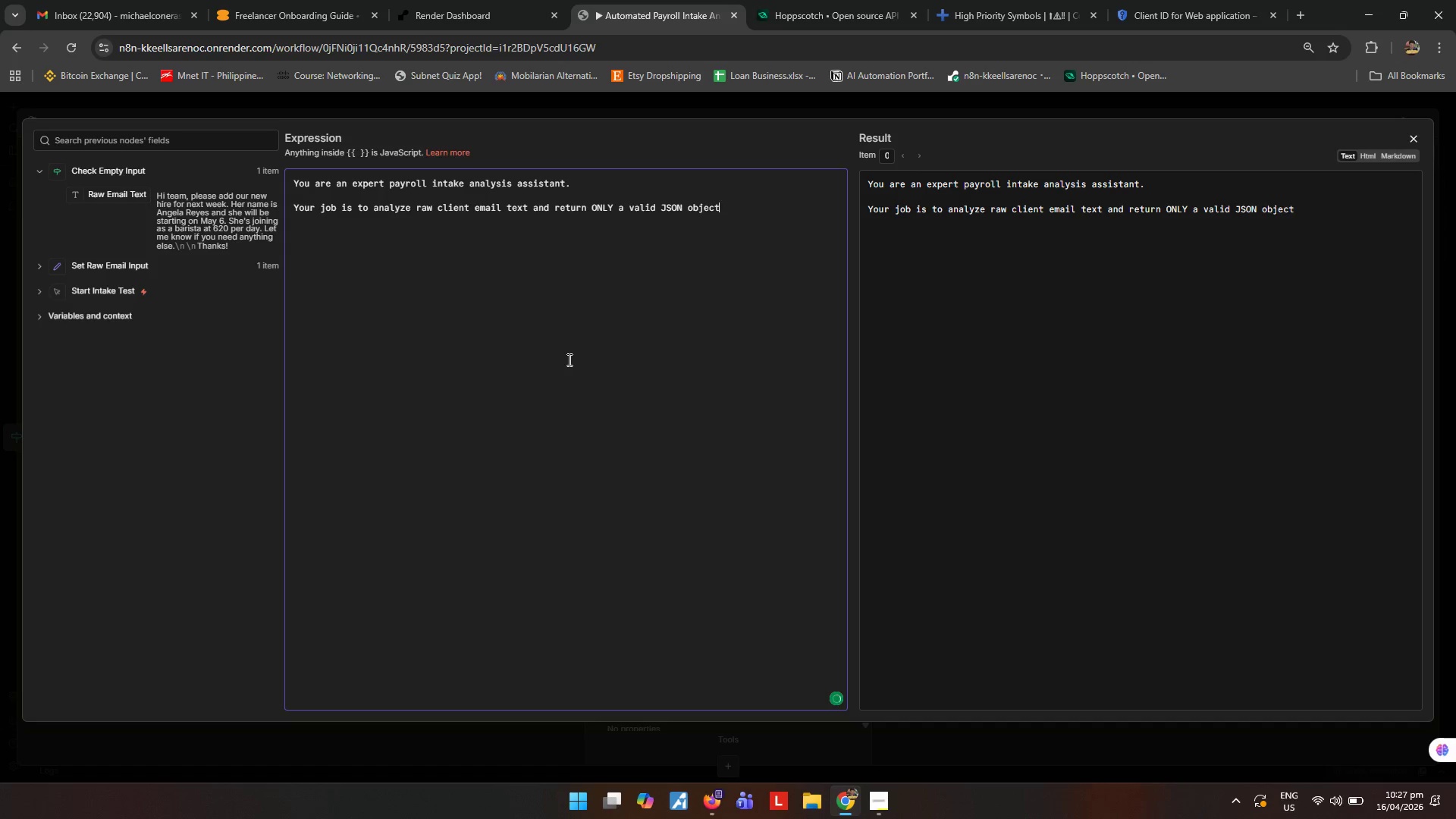 
key(Enter)
 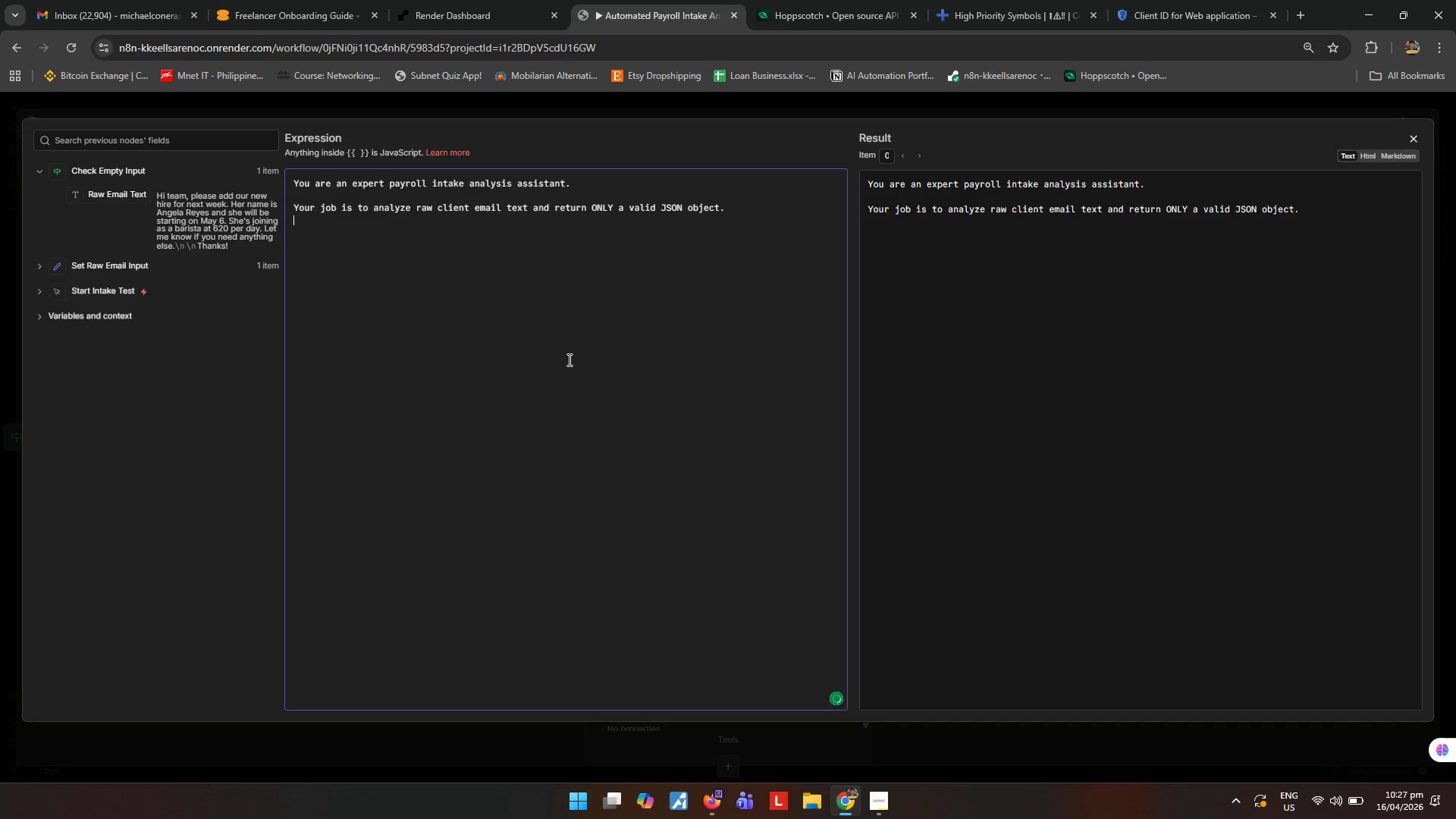 
key(Enter)
 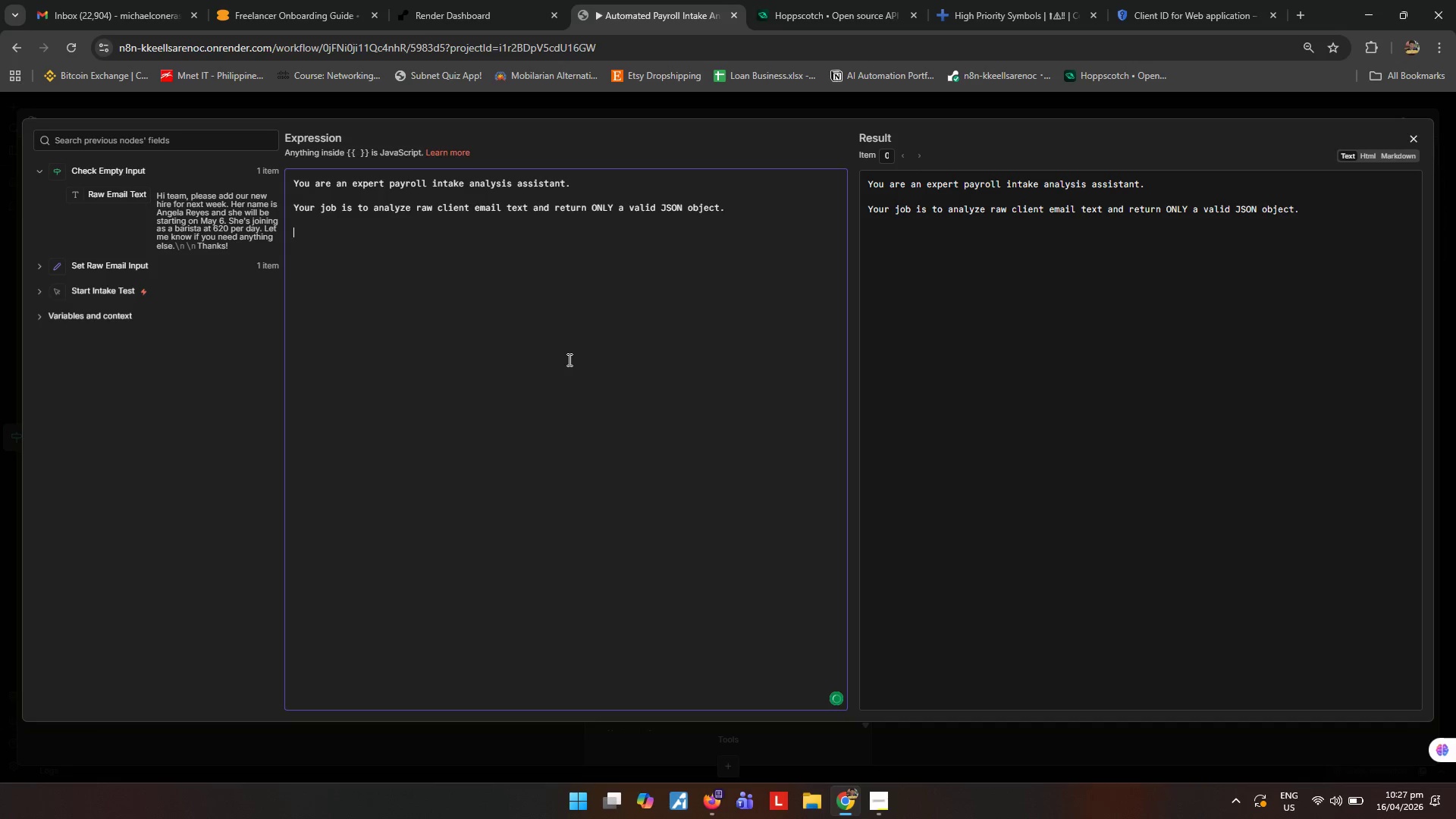 
hold_key(key=ShiftLeft, duration=1.5)
 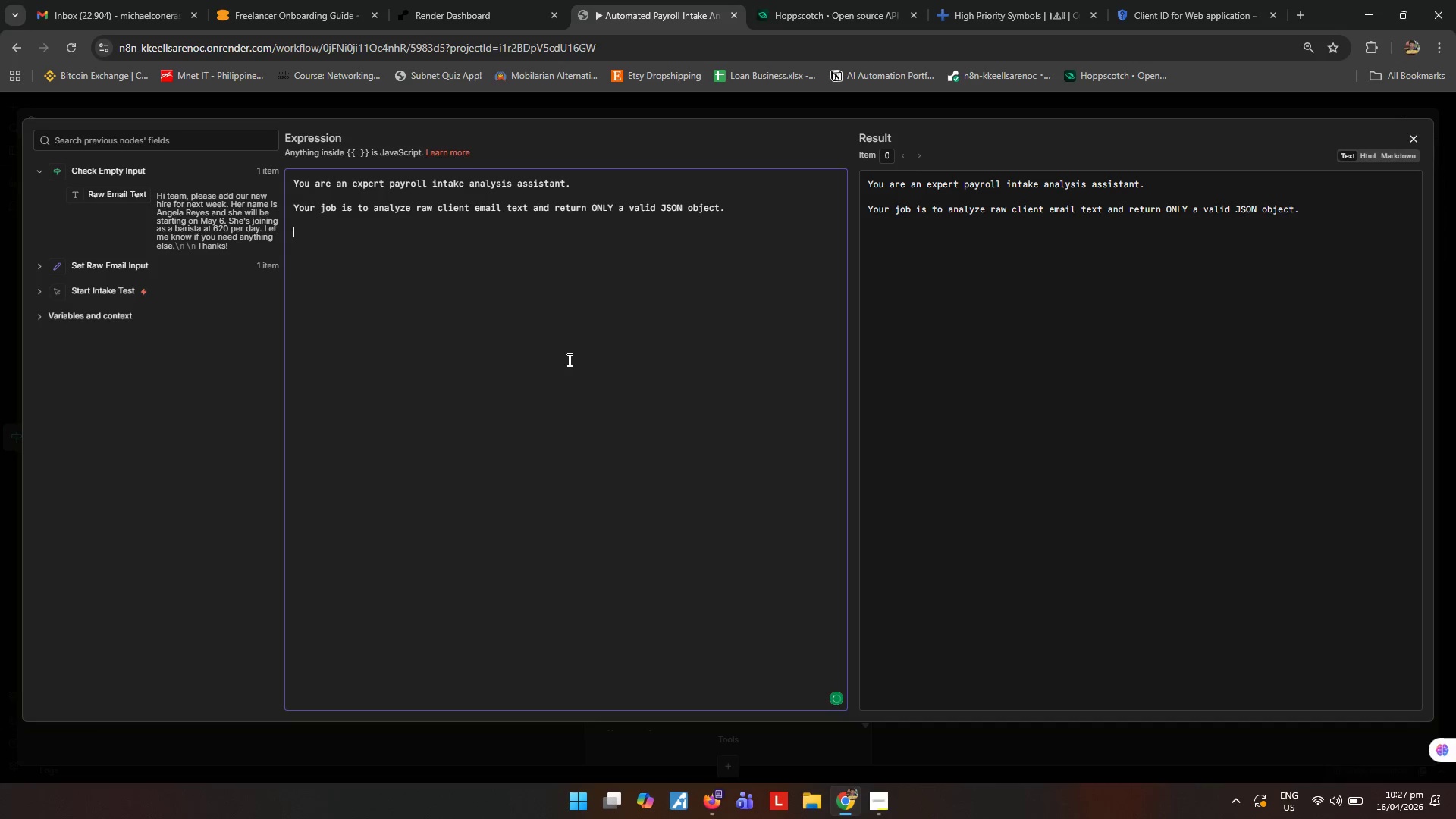 
key(Shift+ShiftLeft)
 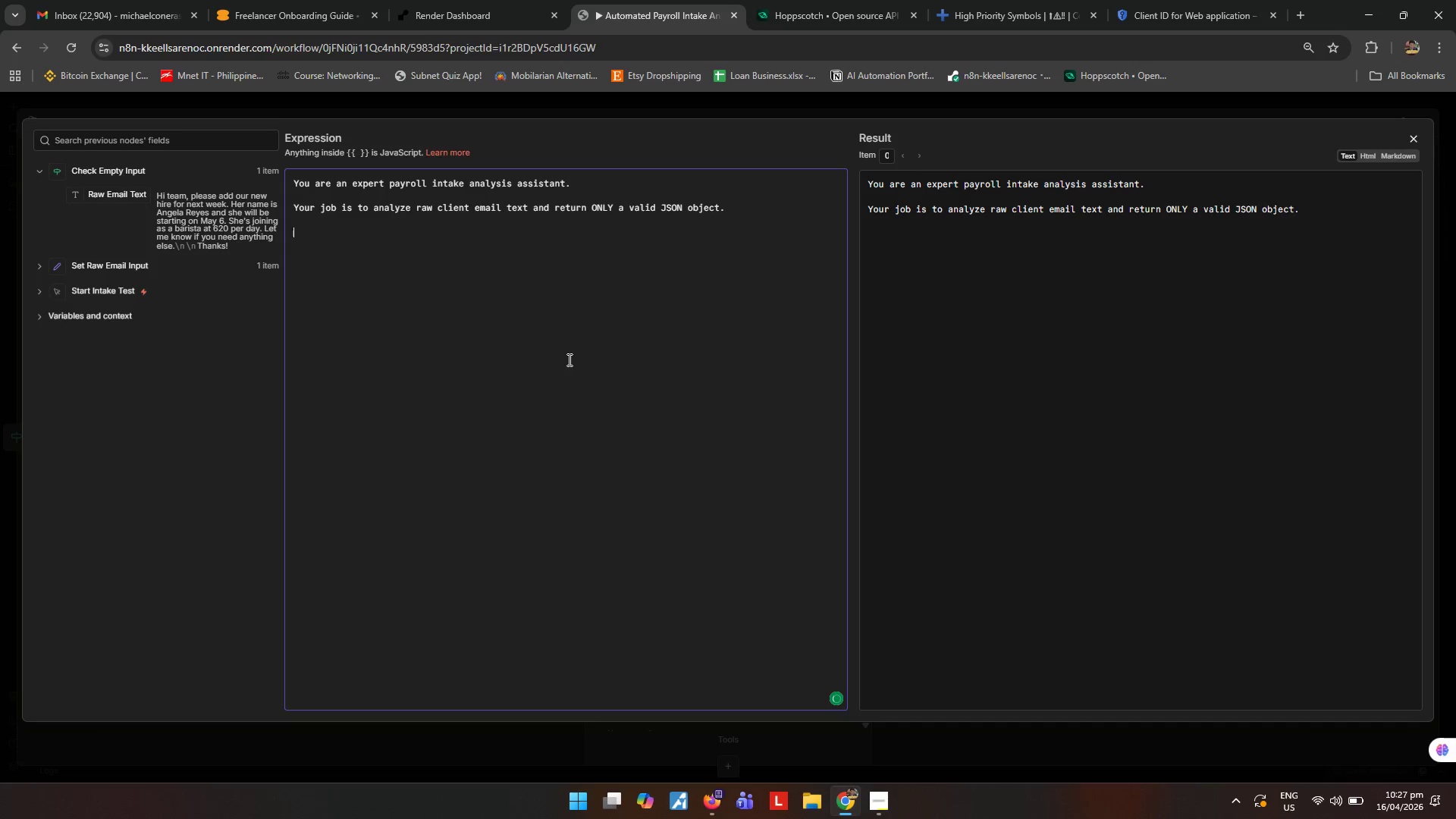 
key(Shift+ShiftLeft)
 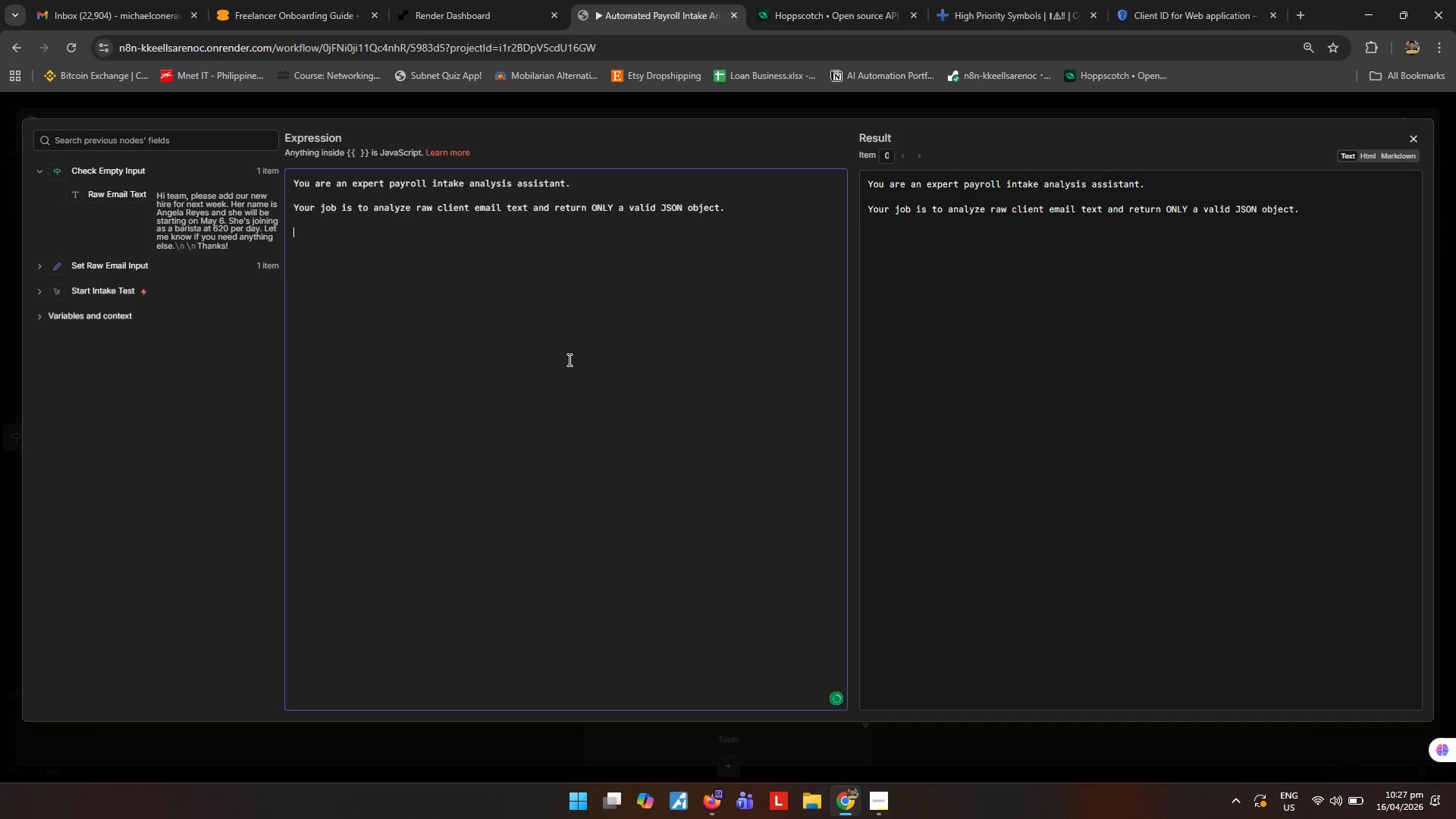 
left_click([876, 811])